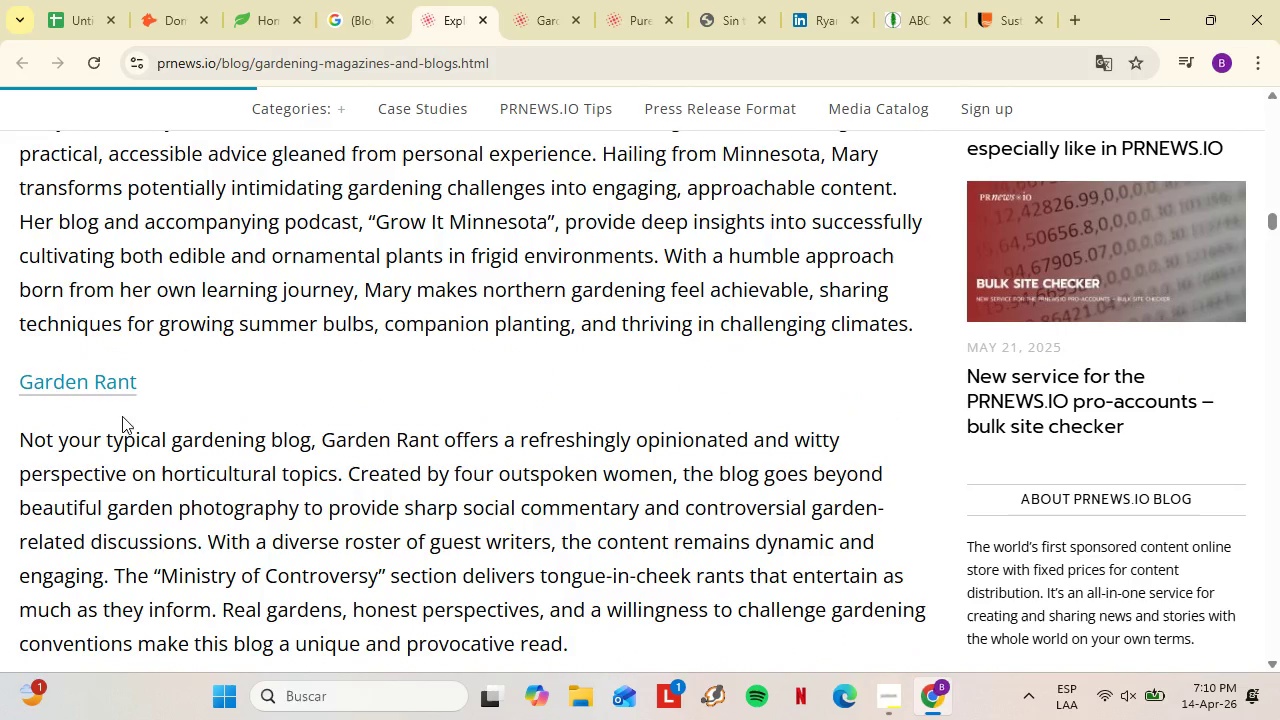 
left_click([99, 386])
 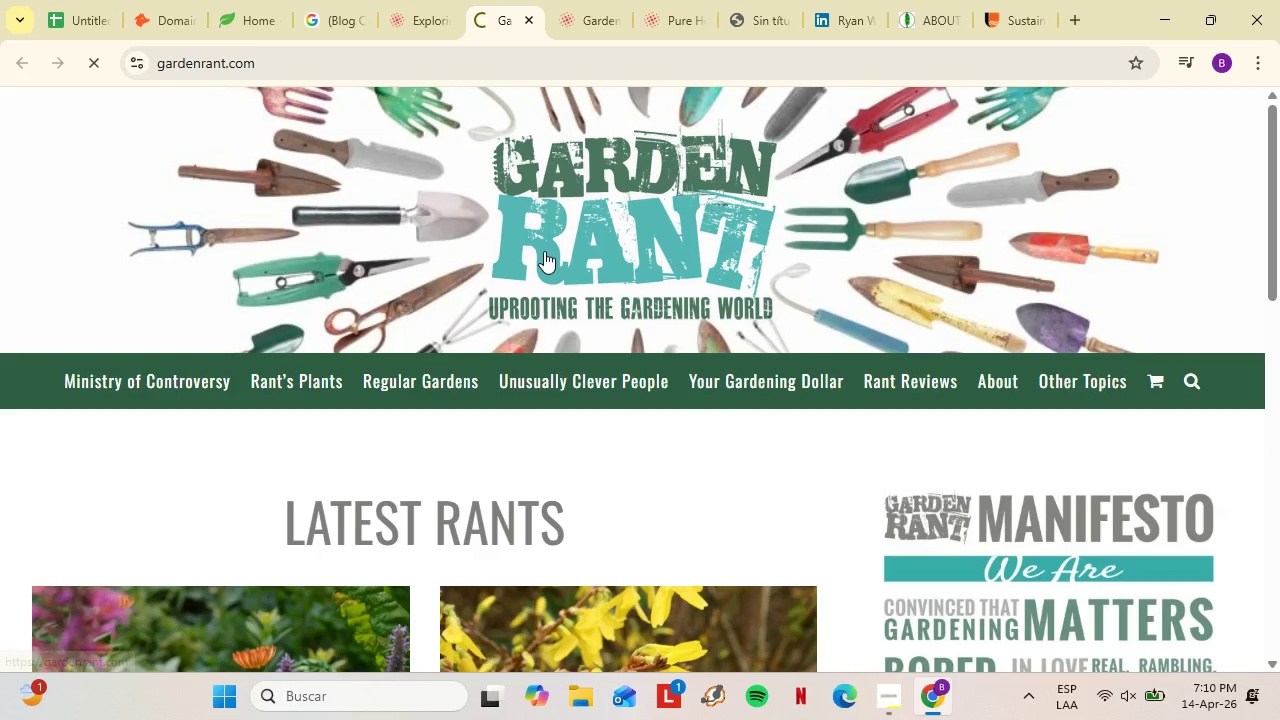 
wait(8.19)
 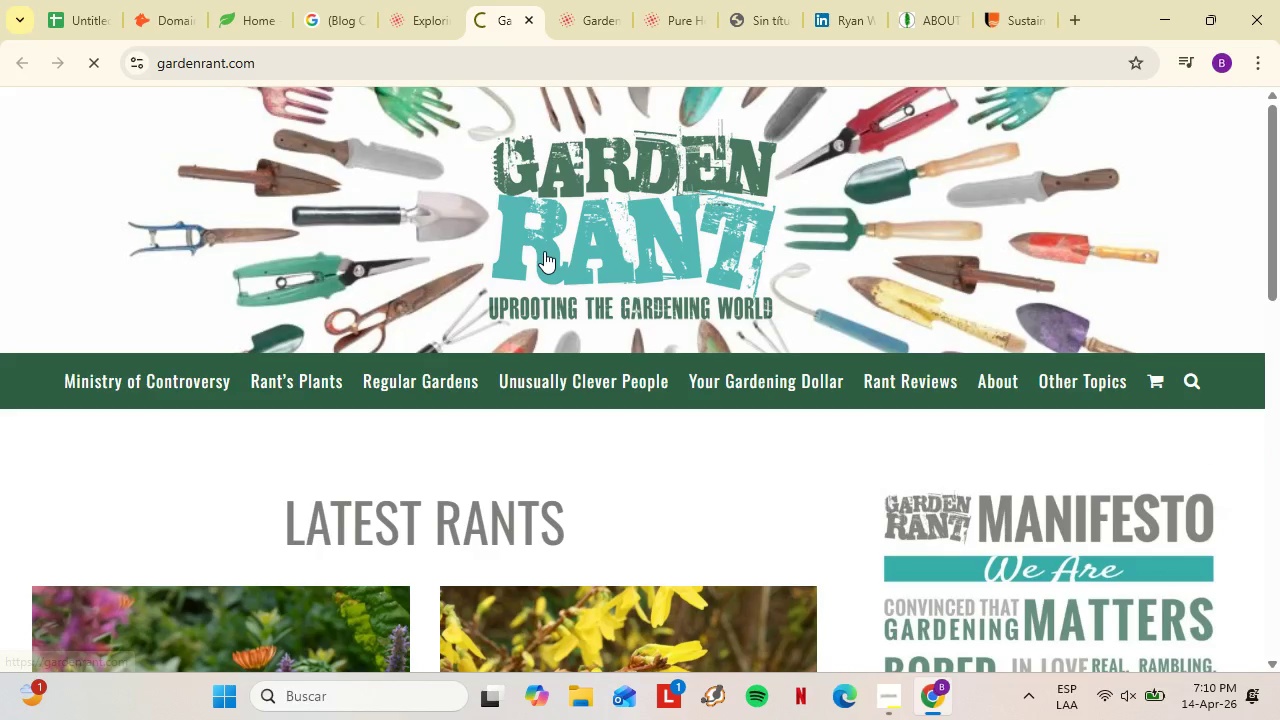 
left_click([1052, 643])
 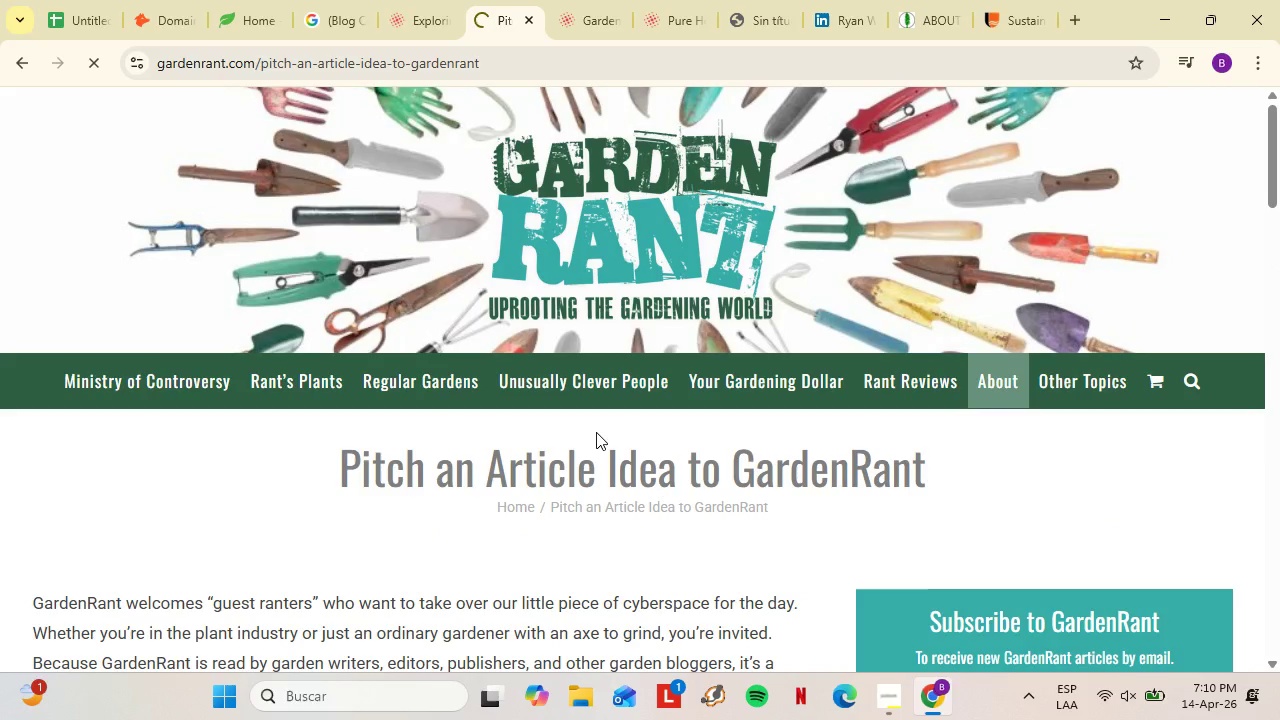 
scroll: coordinate [489, 451], scroll_direction: down, amount: 4.0
 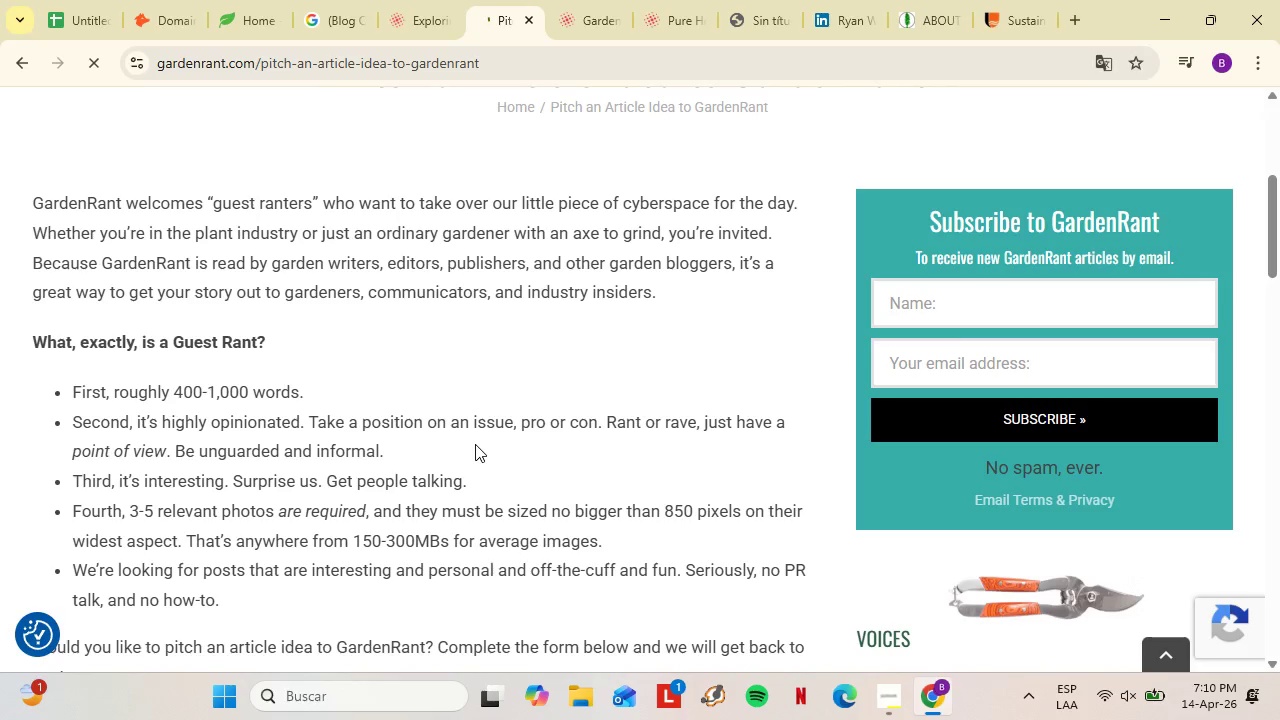 
left_click([238, 0])
 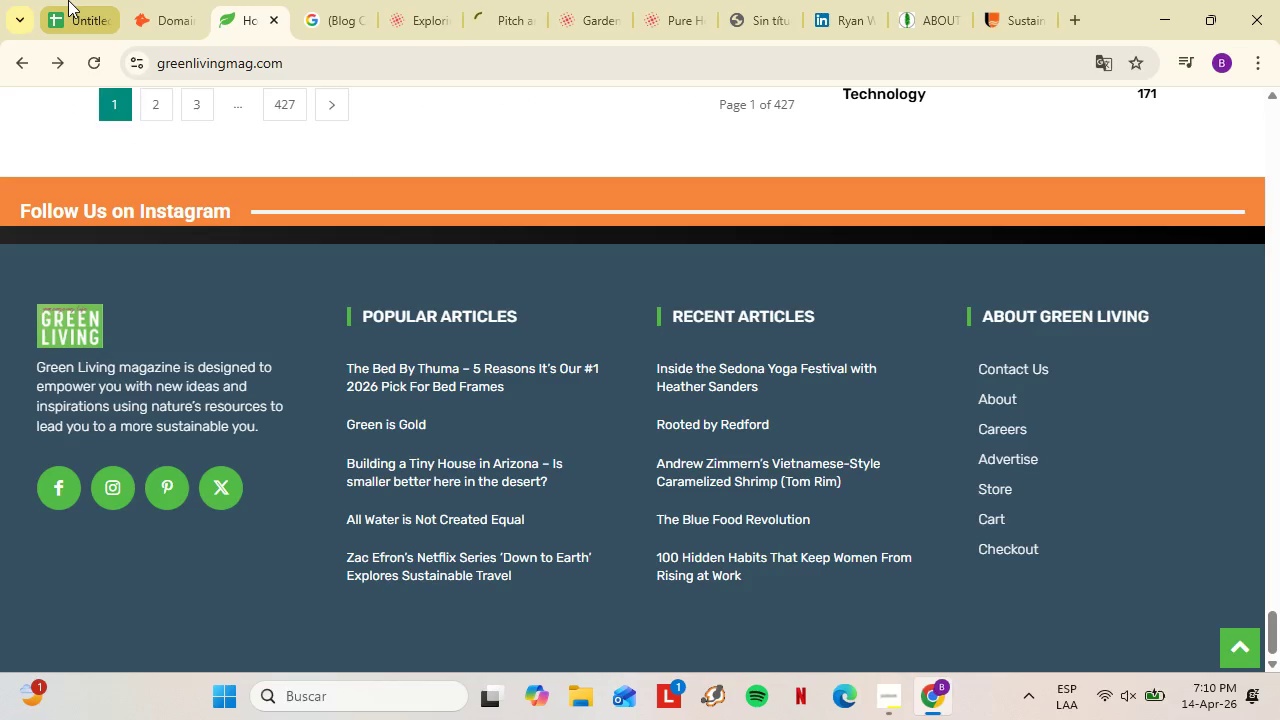 
scroll: coordinate [475, 444], scroll_direction: down, amount: 2.0
 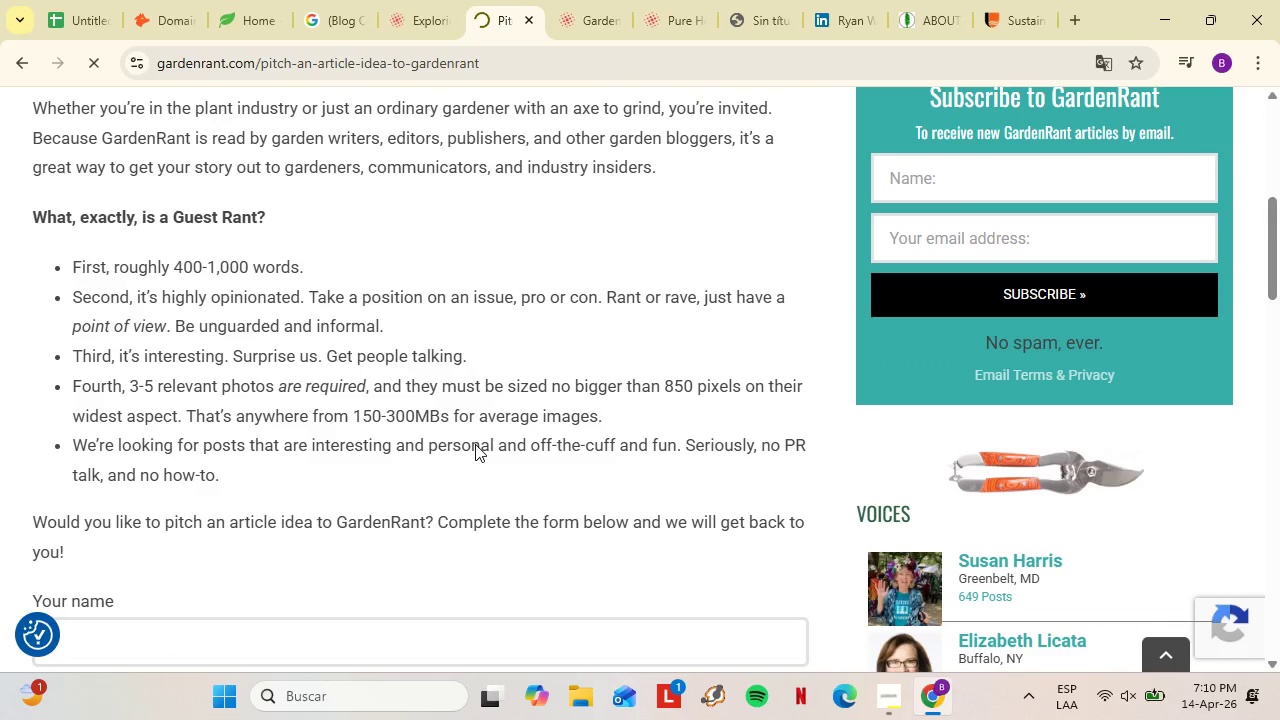 
left_click([68, 0])
 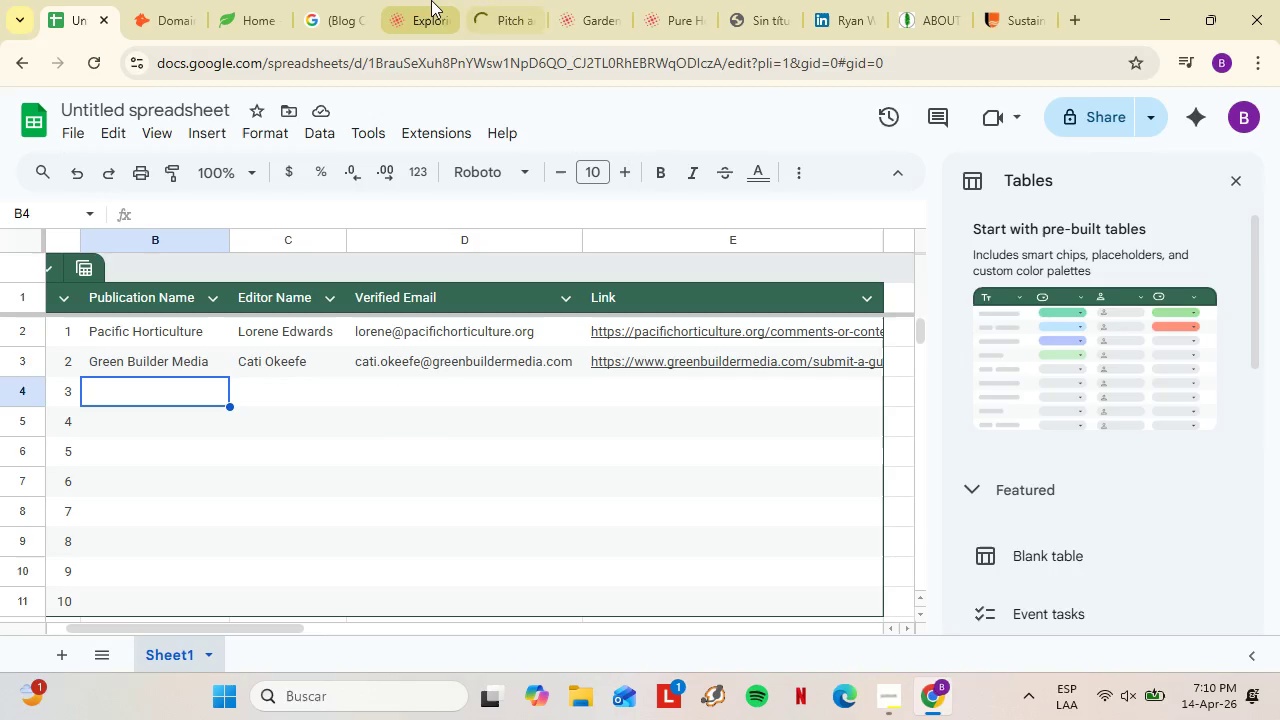 
scroll: coordinate [474, 440], scroll_direction: up, amount: 1.0
 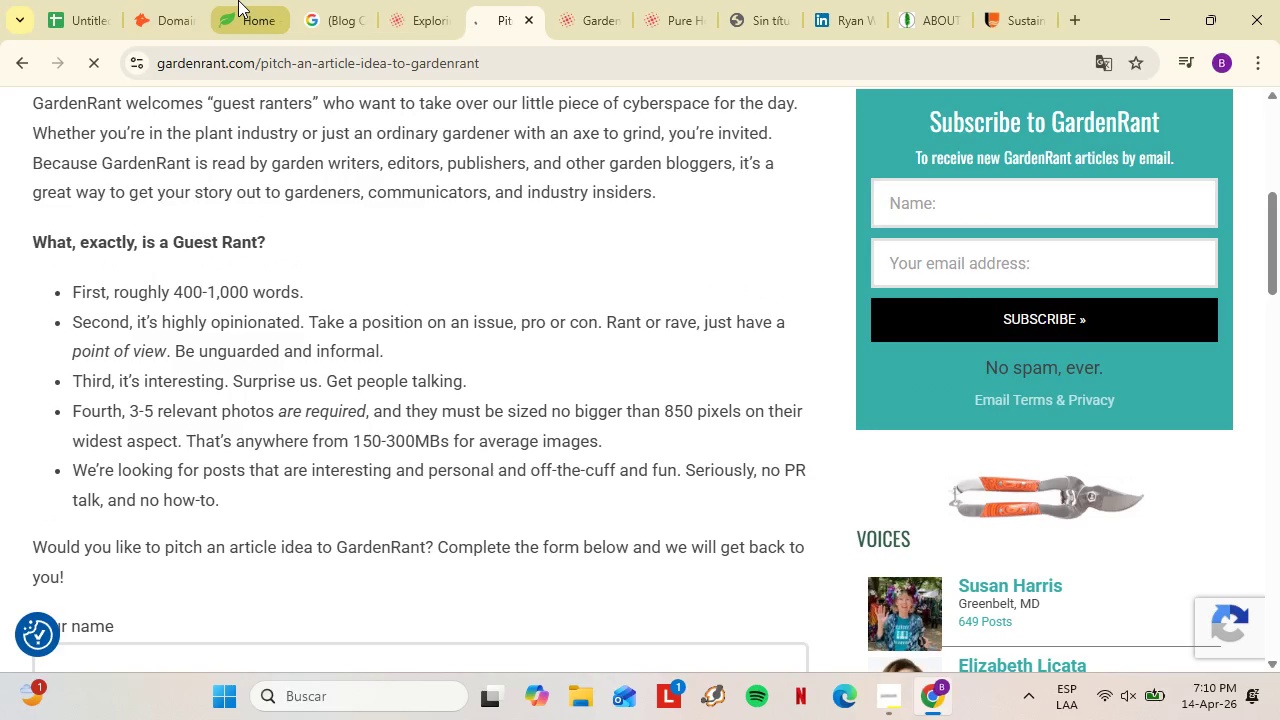 
left_click([512, 0])
 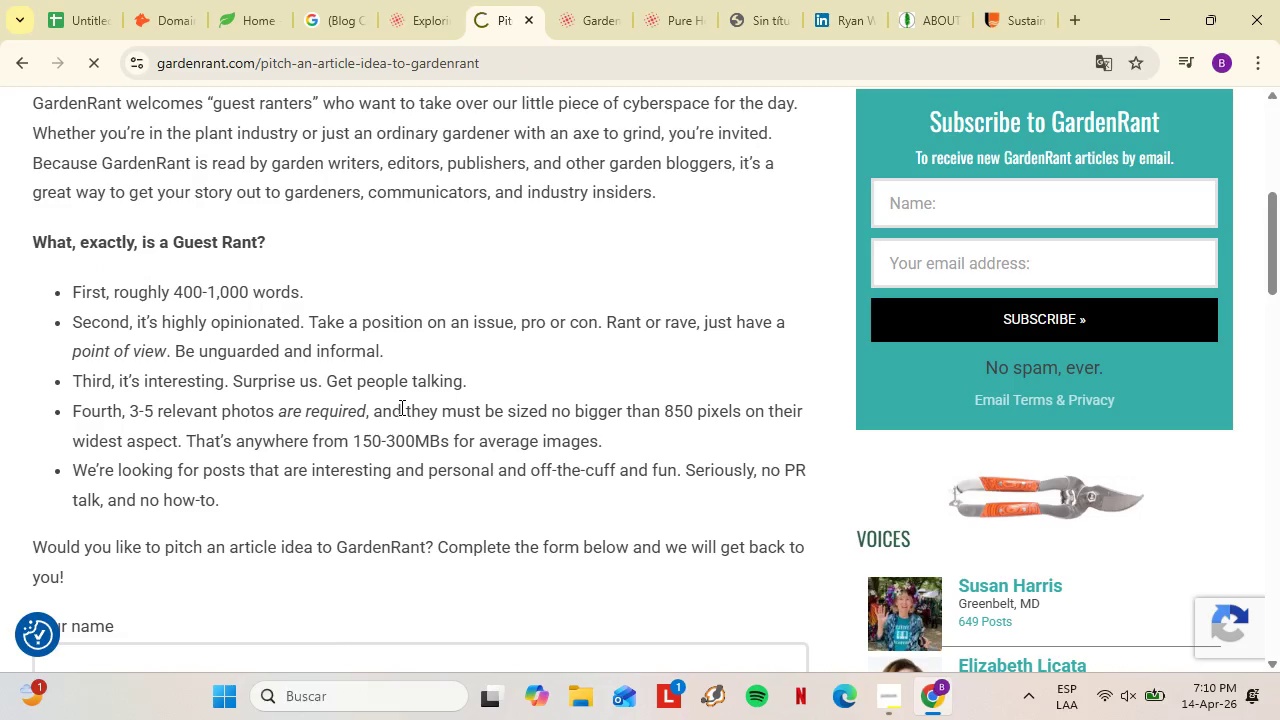 
scroll: coordinate [400, 407], scroll_direction: down, amount: 2.0
 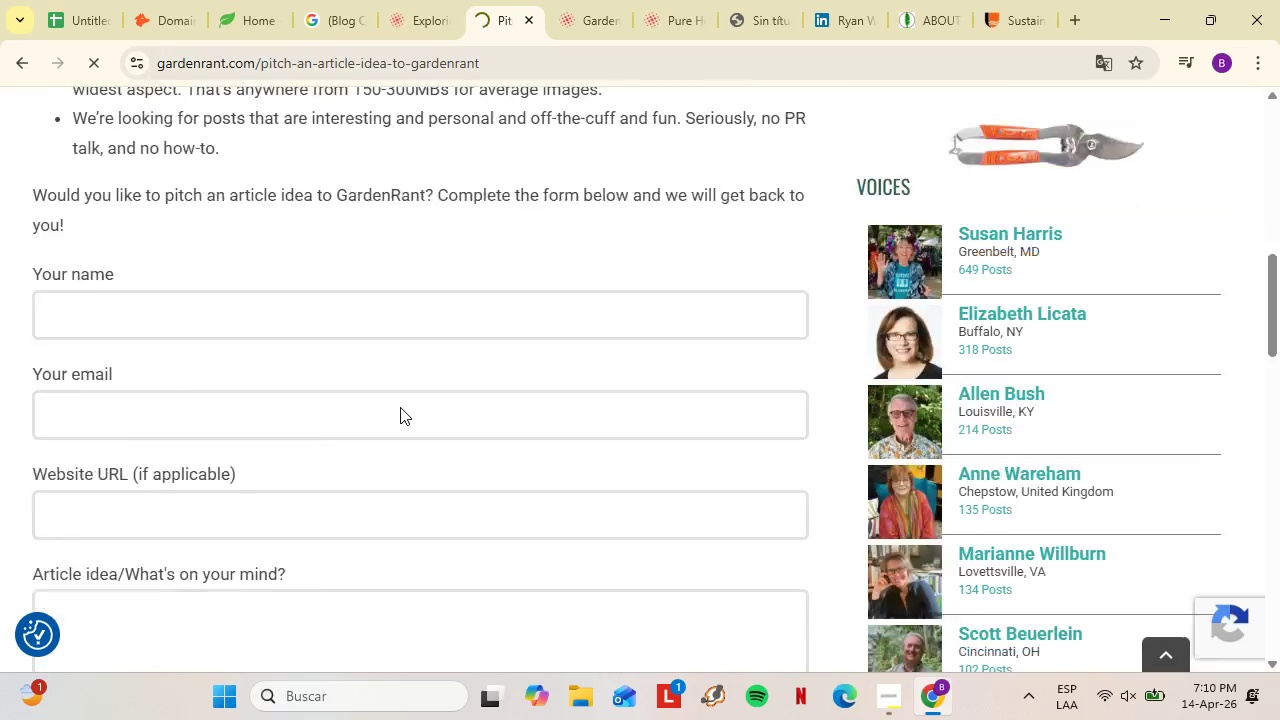 
left_click_drag(start_coordinate=[257, 61], to_coordinate=[161, 70])
 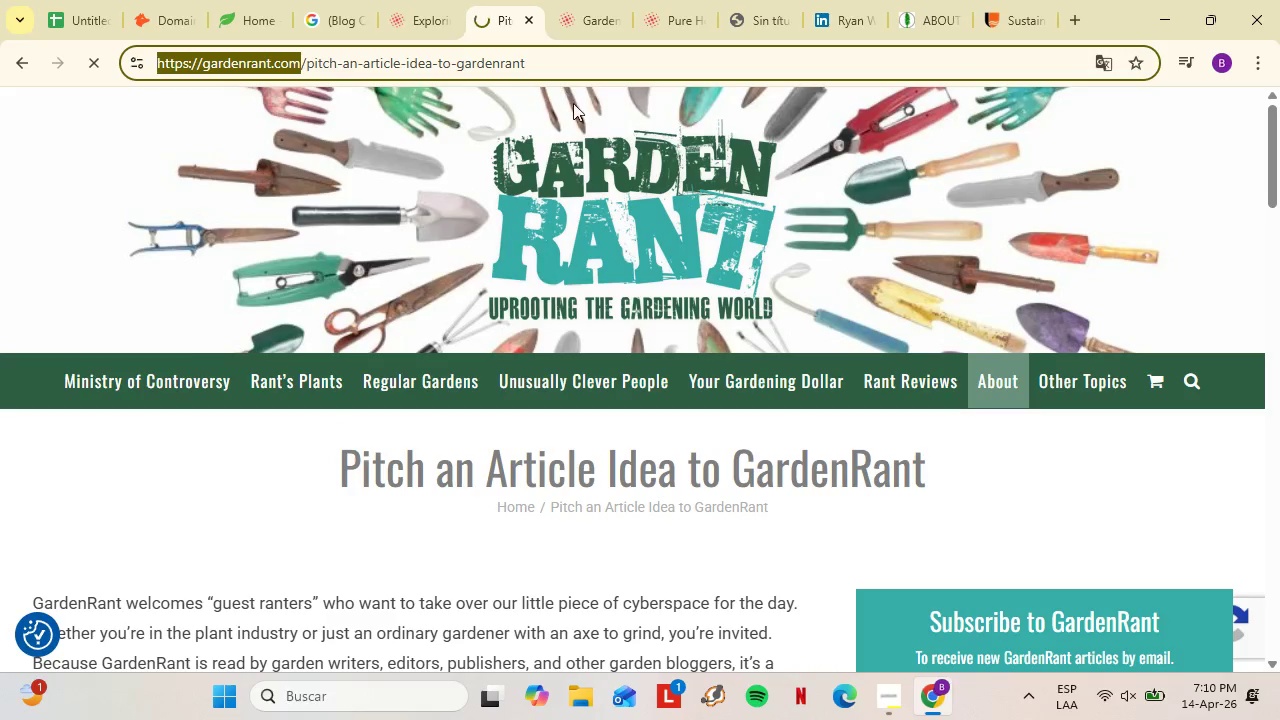 
scroll: coordinate [400, 408], scroll_direction: up, amount: 14.0
 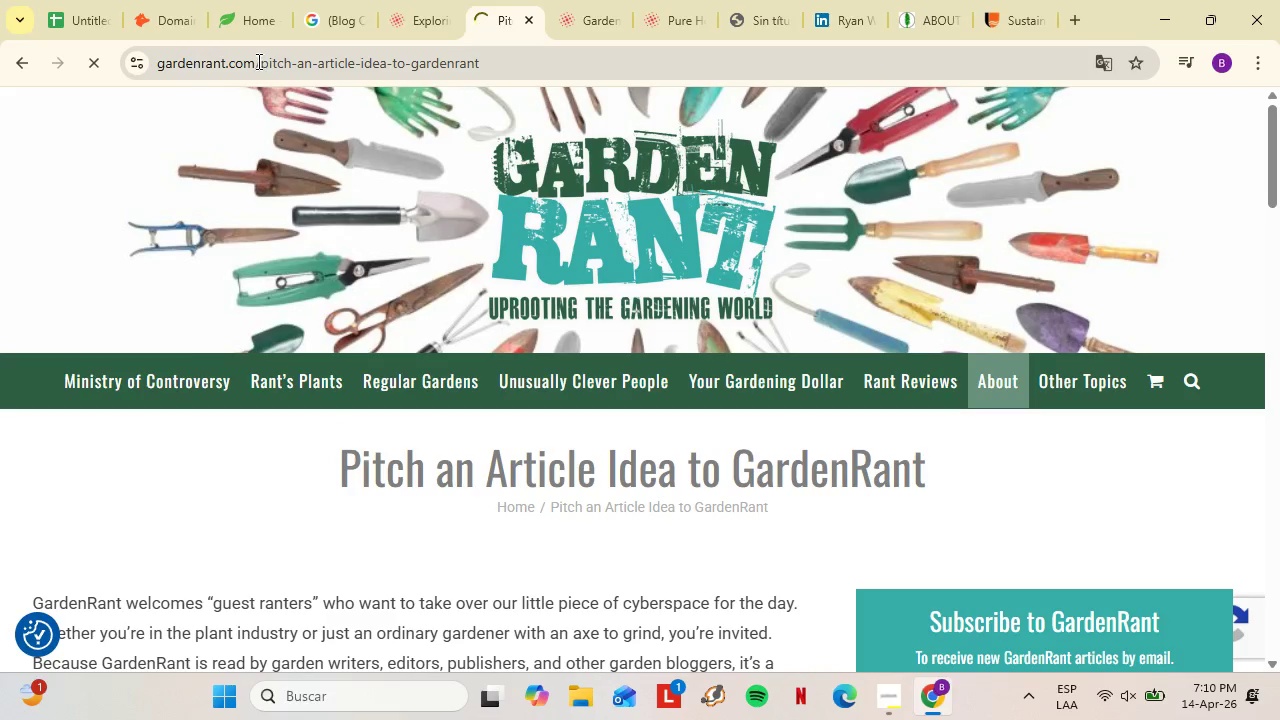 
key(Control+C)
 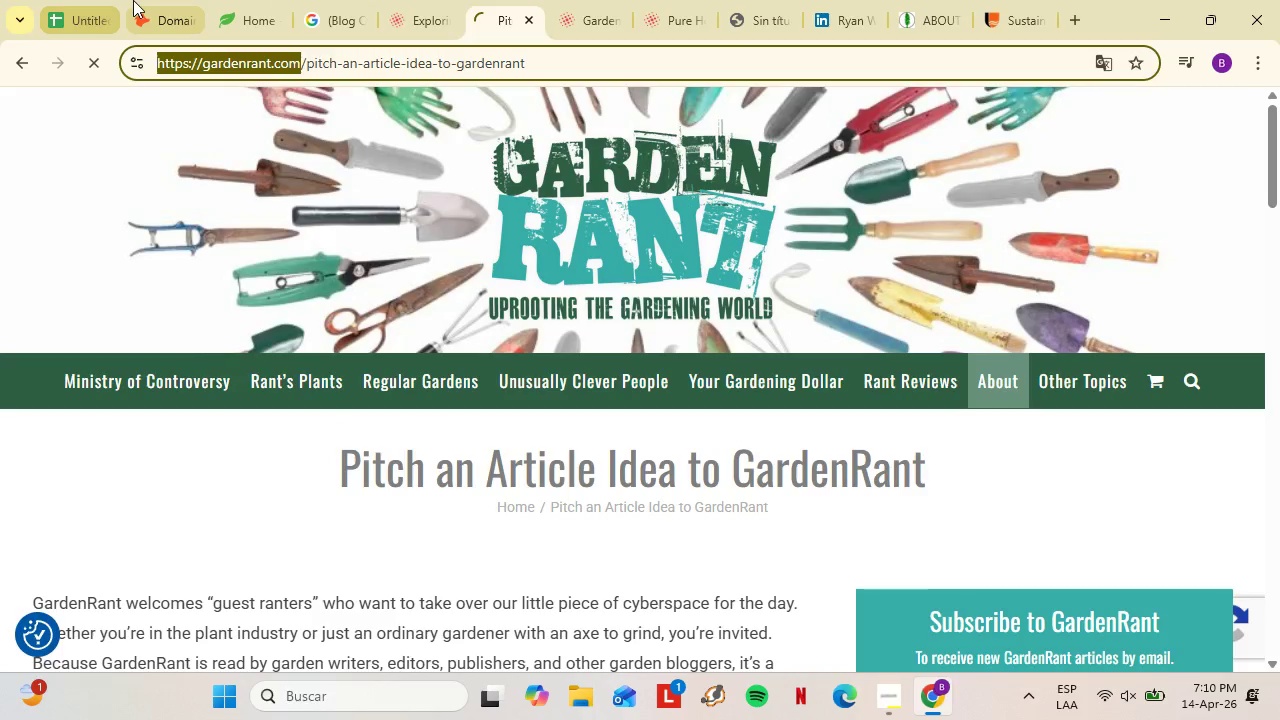 
left_click([133, 0])
 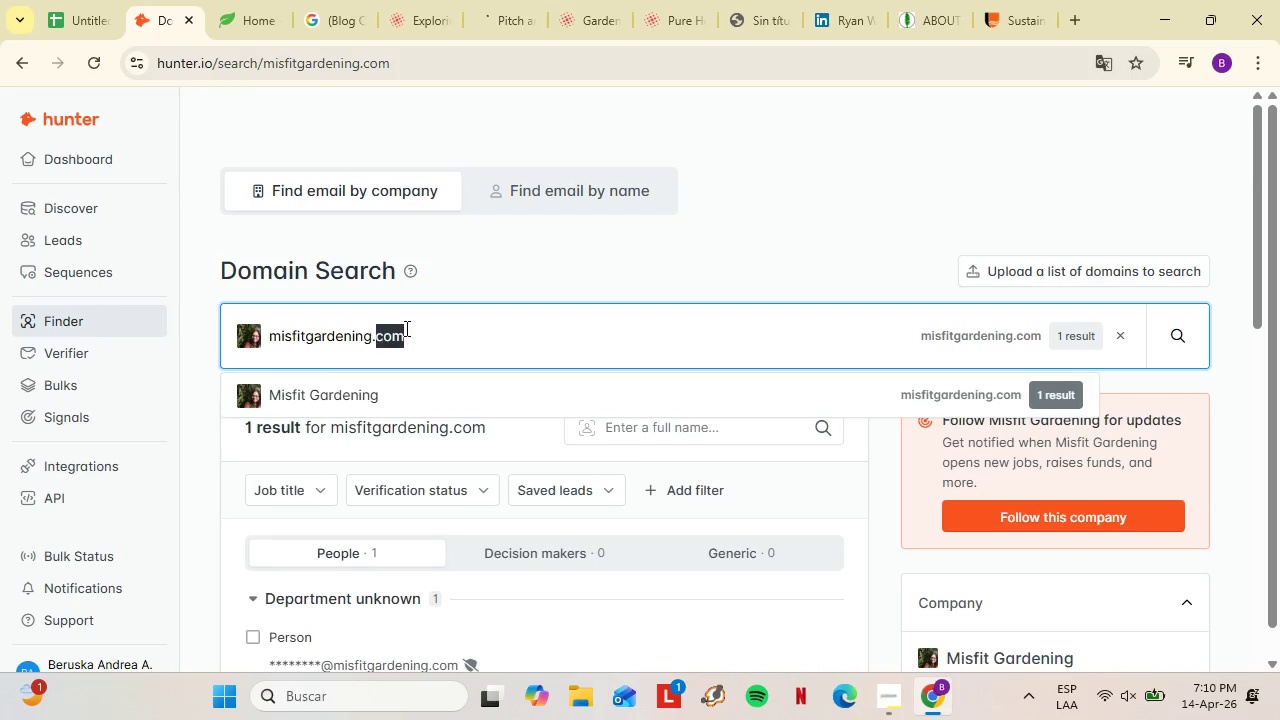 
double_click([405, 328])
 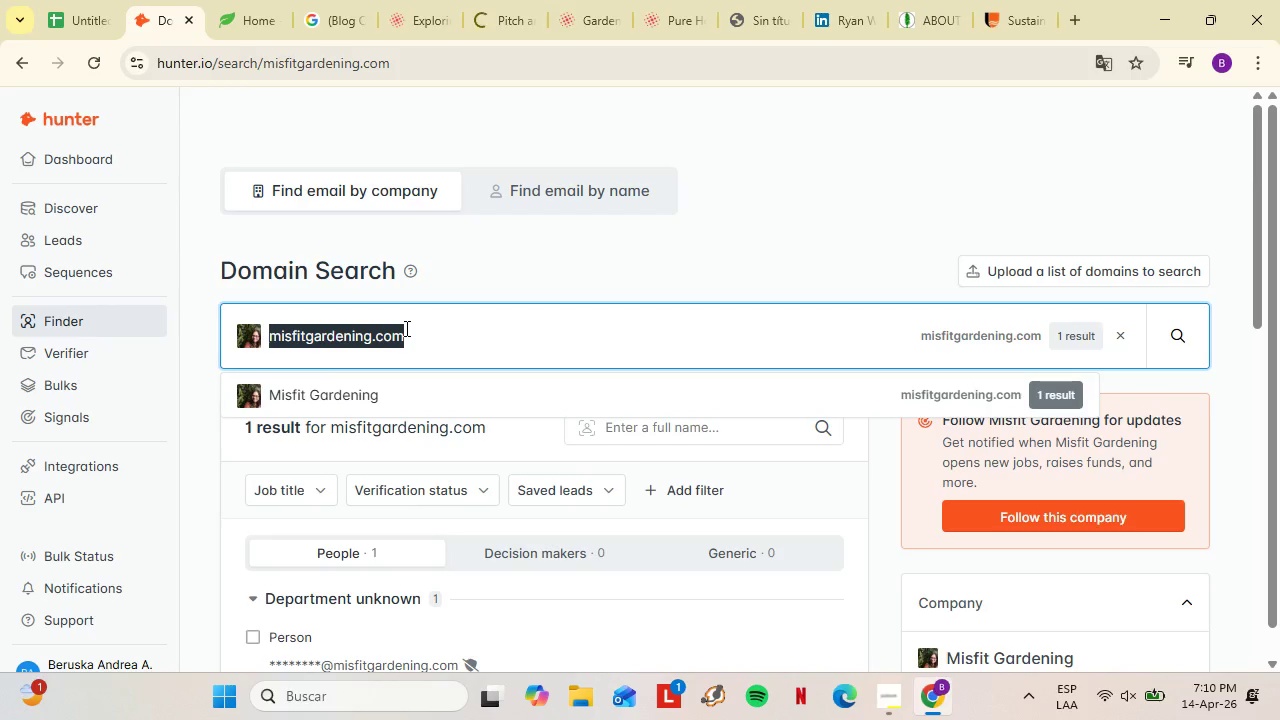 
triple_click([405, 328])
 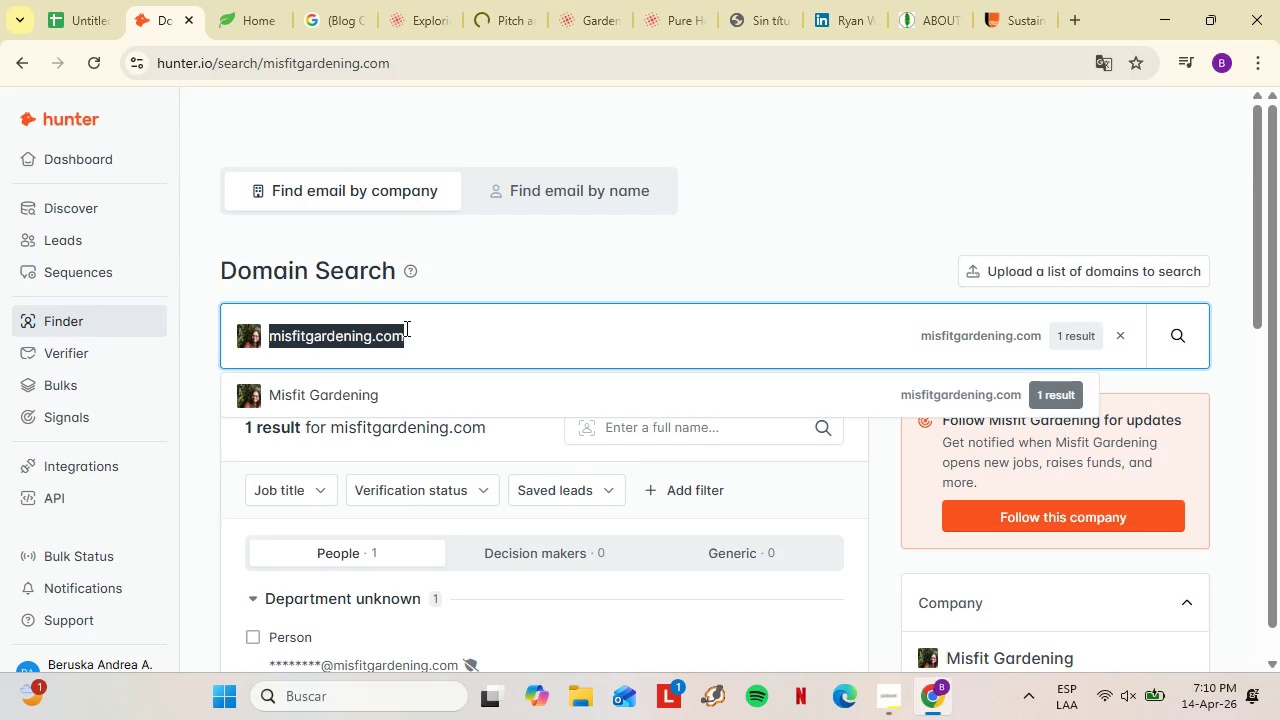 
key(Control+V)
 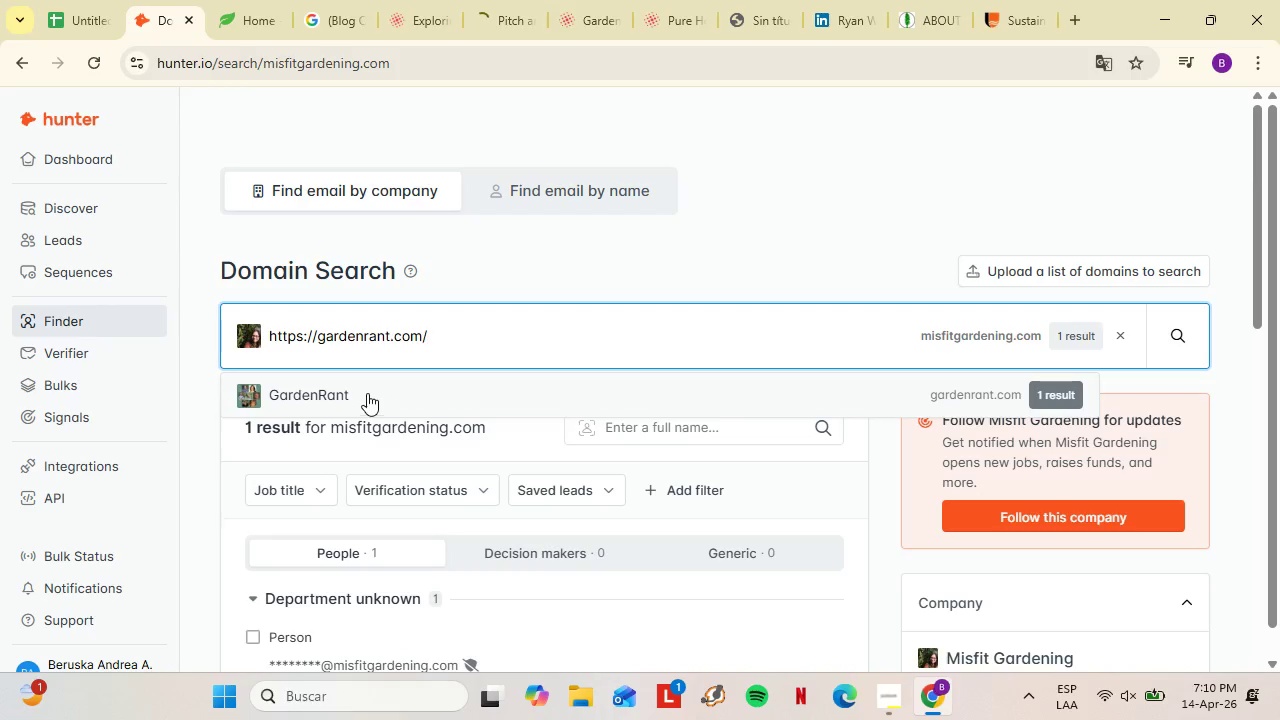 
left_click([359, 389])
 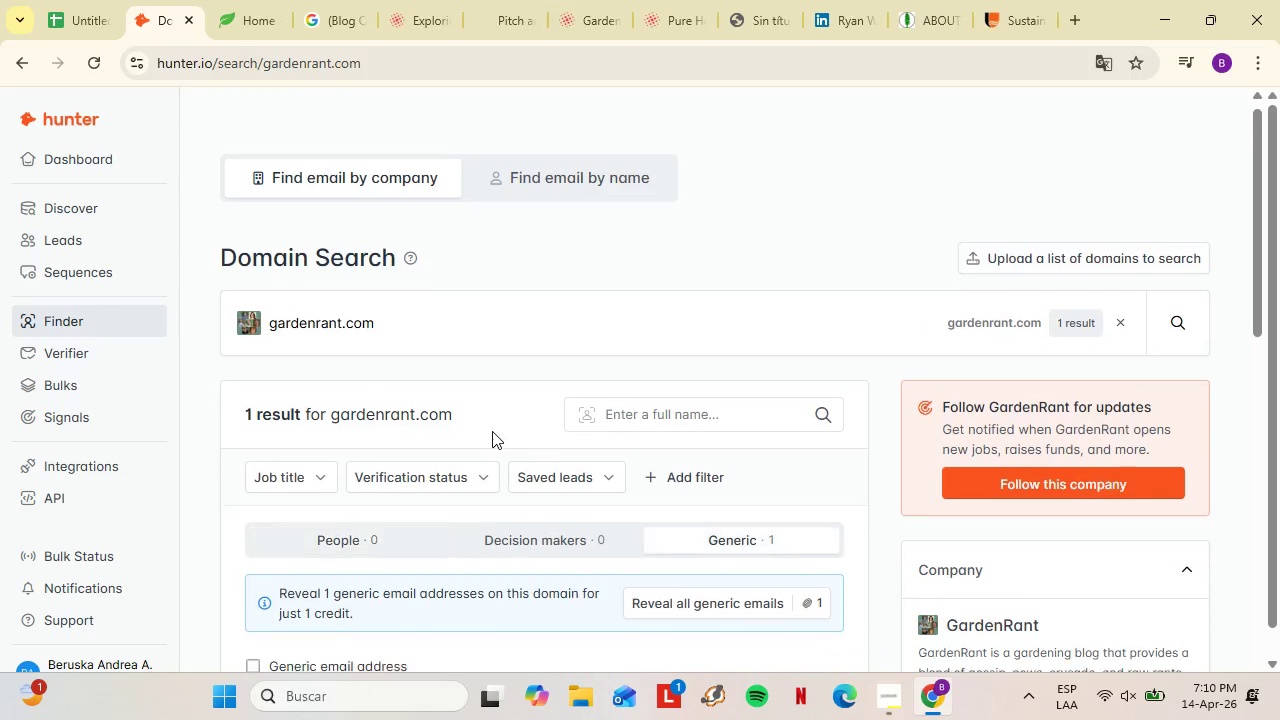 
scroll: coordinate [492, 431], scroll_direction: down, amount: 2.0
 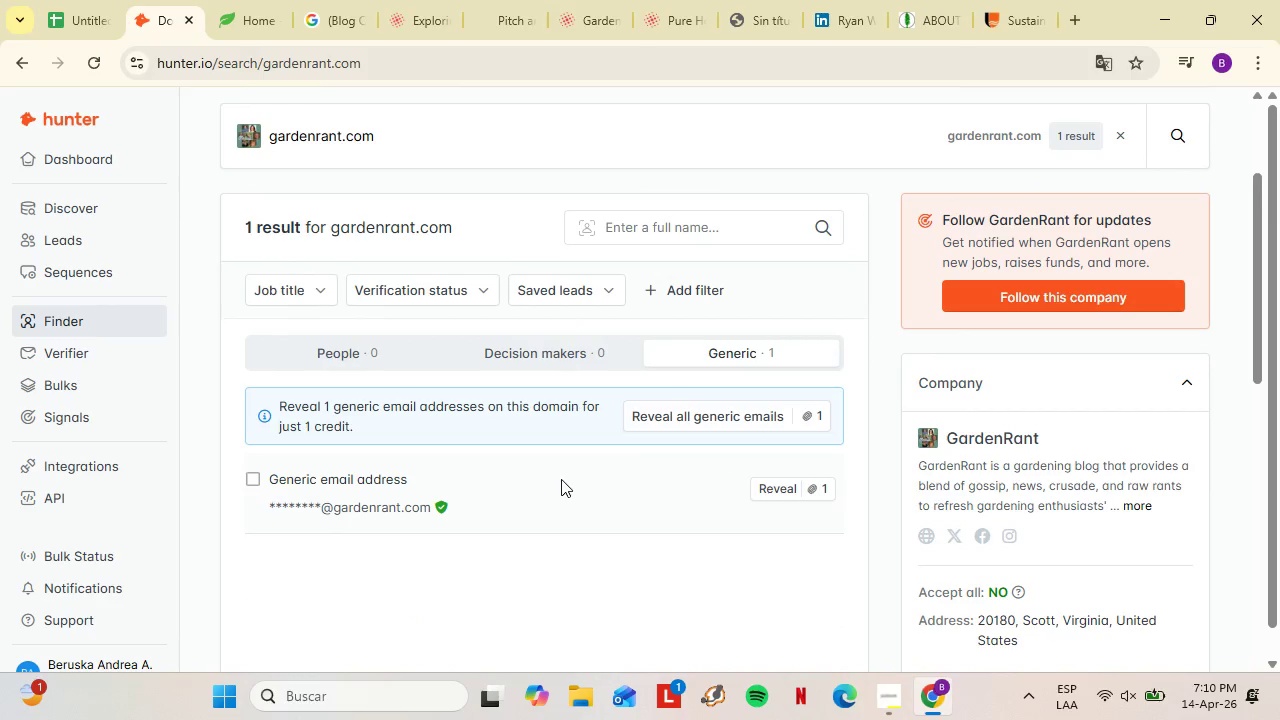 
scroll: coordinate [480, 416], scroll_direction: up, amount: 2.0
 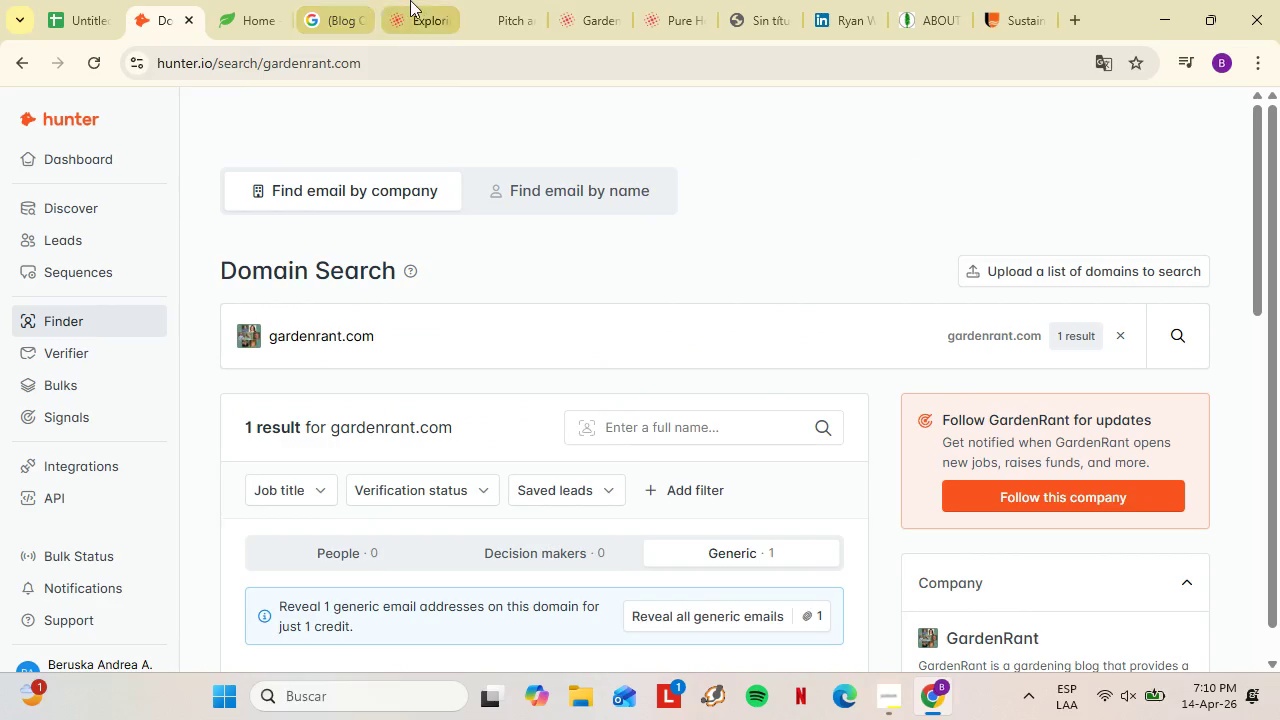 
left_click([414, 0])
 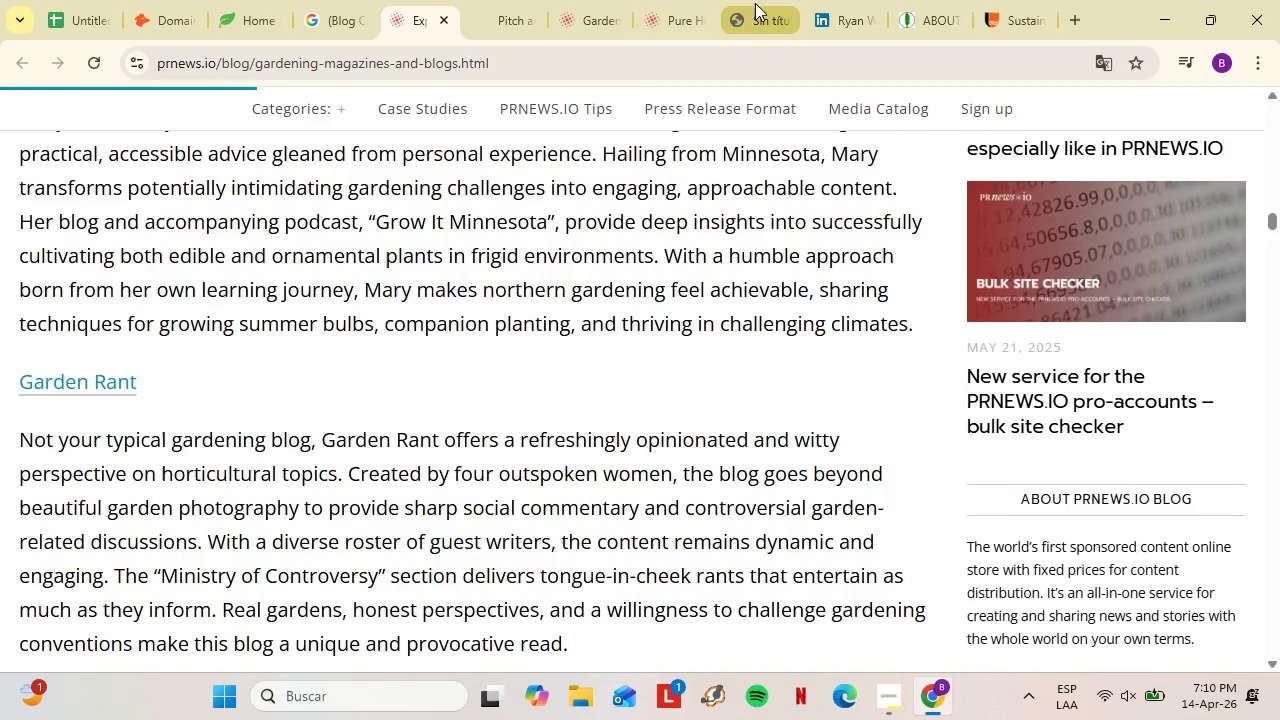 
left_click([755, 3])
 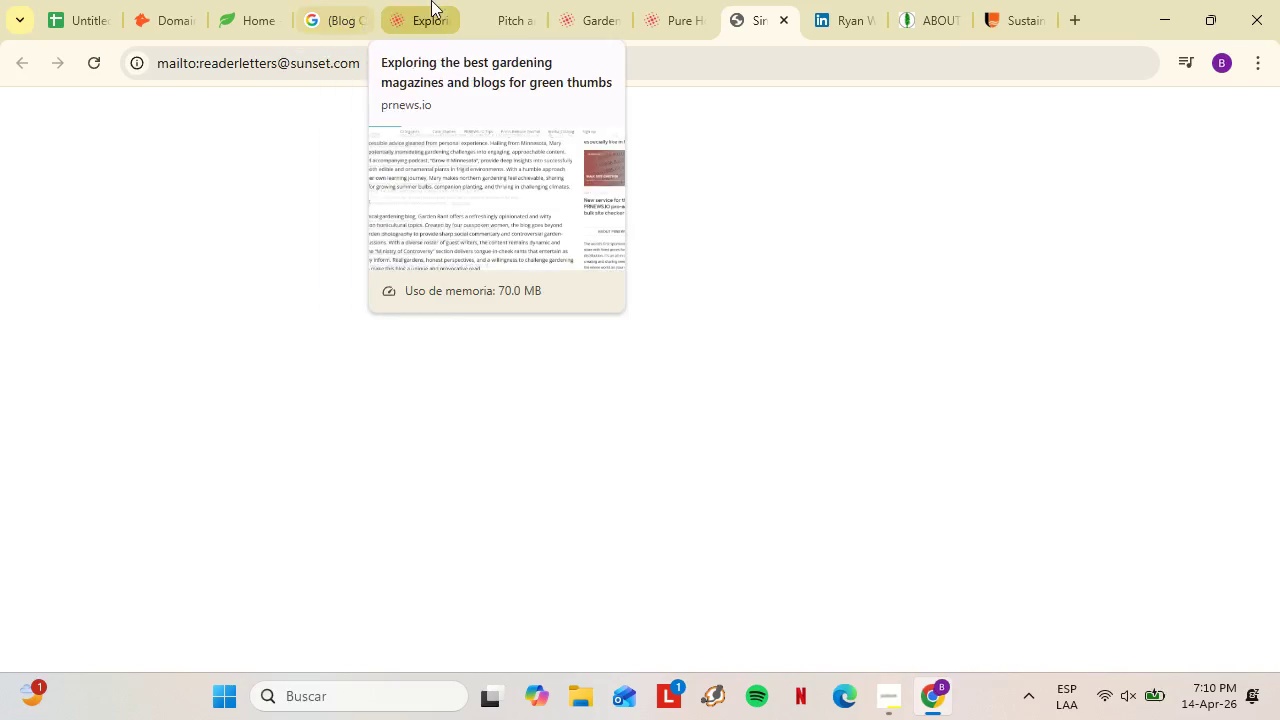 
left_click([503, 0])
 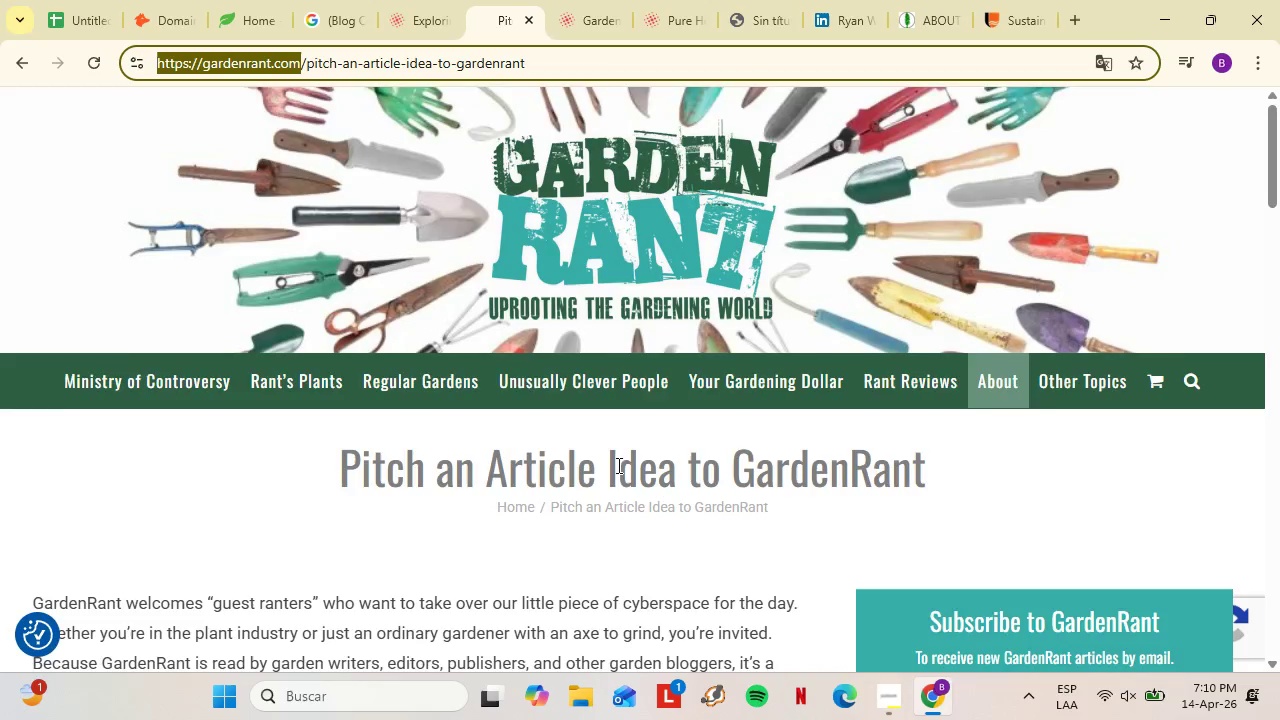 
scroll: coordinate [585, 468], scroll_direction: down, amount: 3.0
 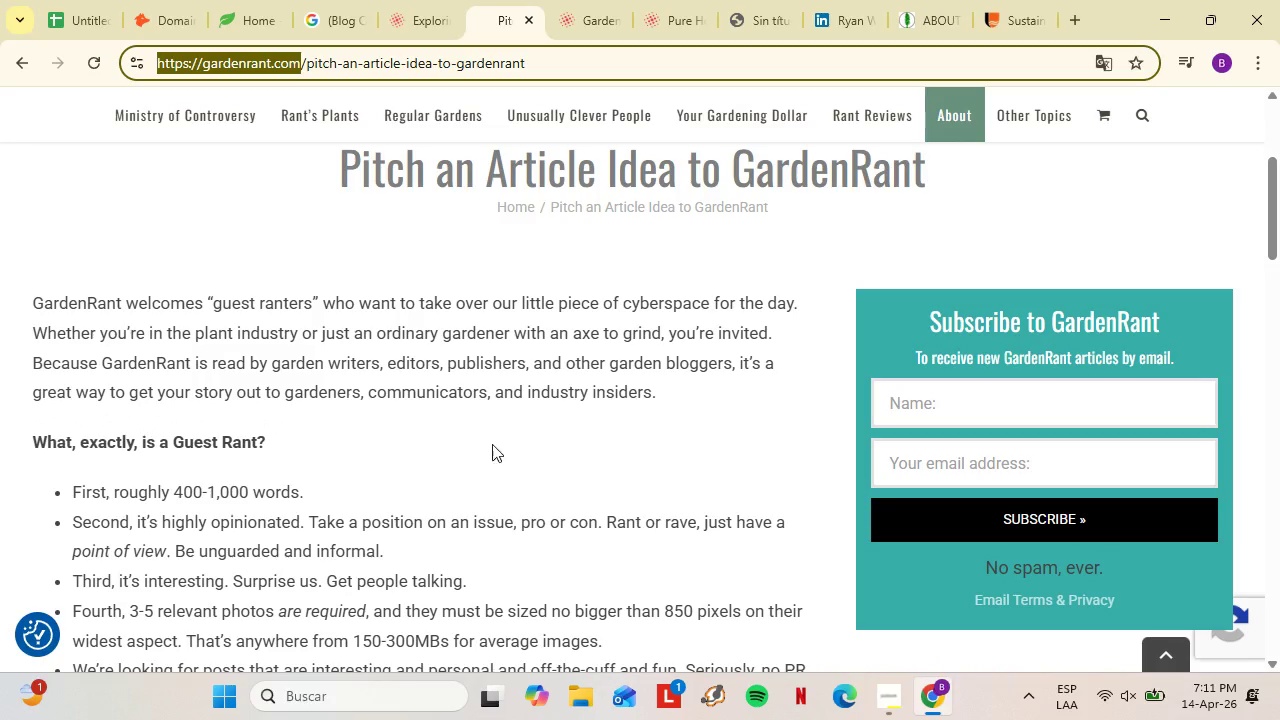 
left_click([474, 421])
 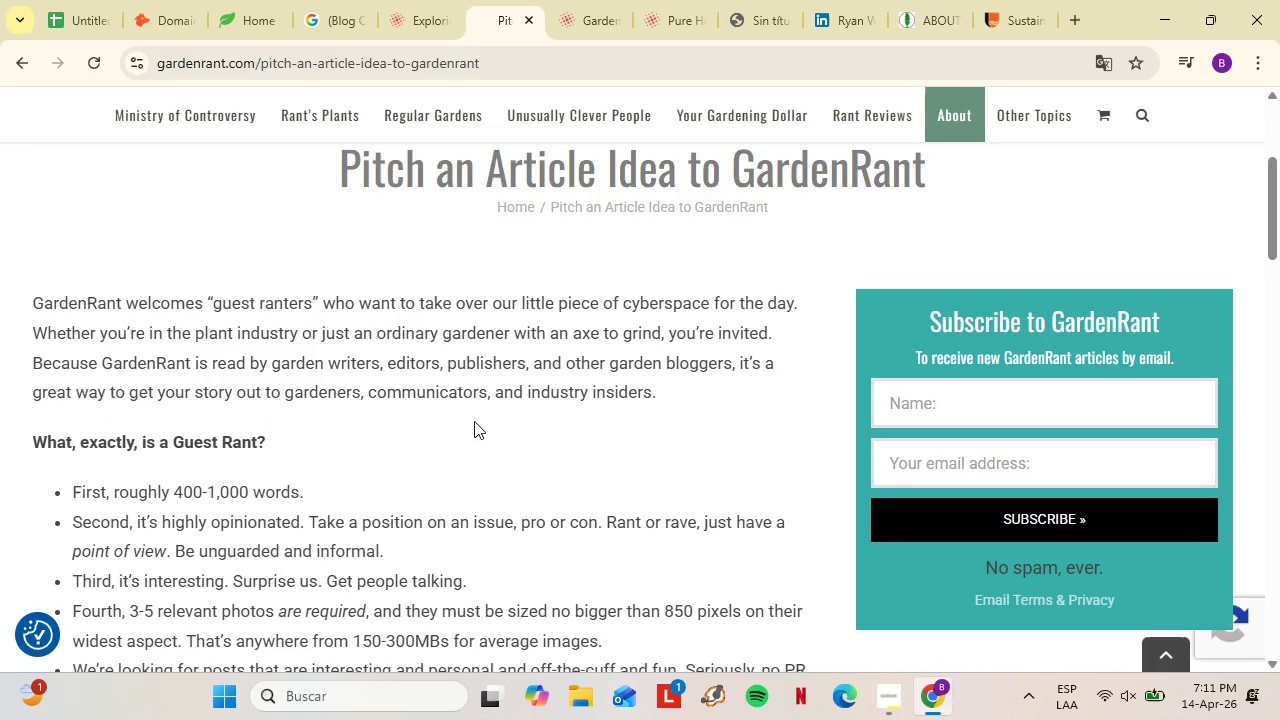 
scroll: coordinate [452, 420], scroll_direction: down, amount: 8.0
 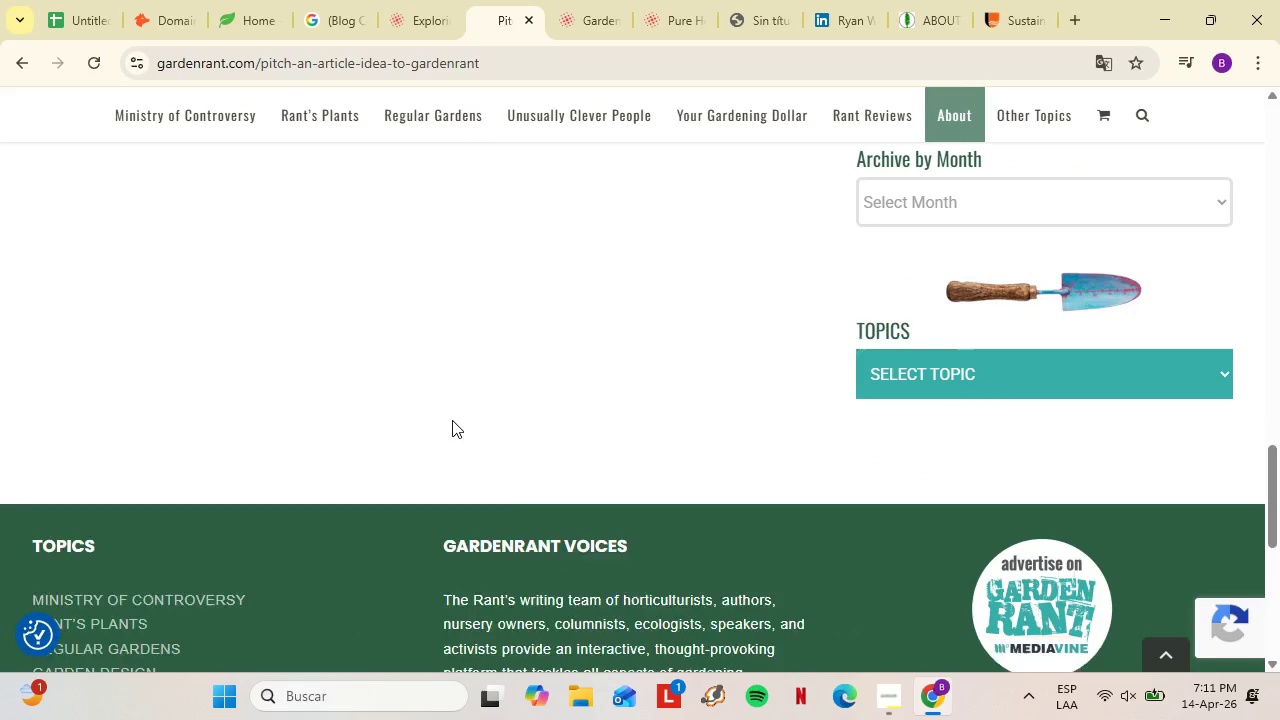 
scroll: coordinate [452, 420], scroll_direction: up, amount: 21.0
 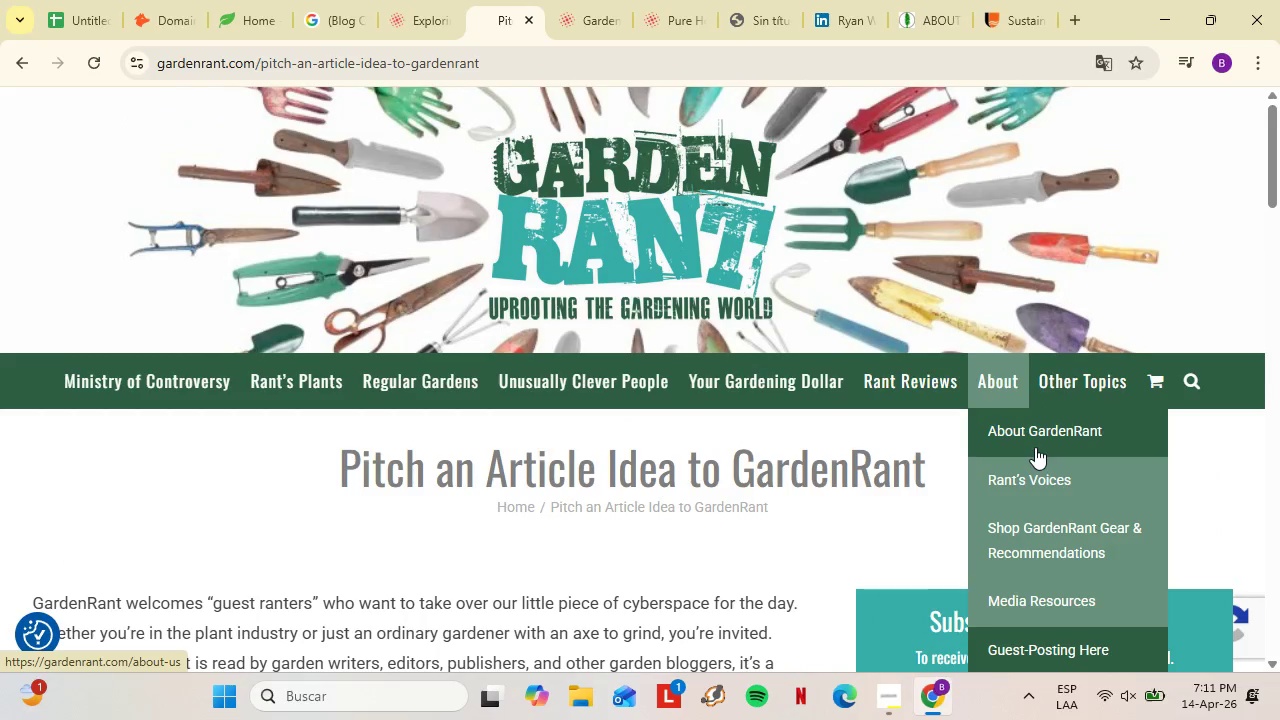 
left_click([1053, 248])
 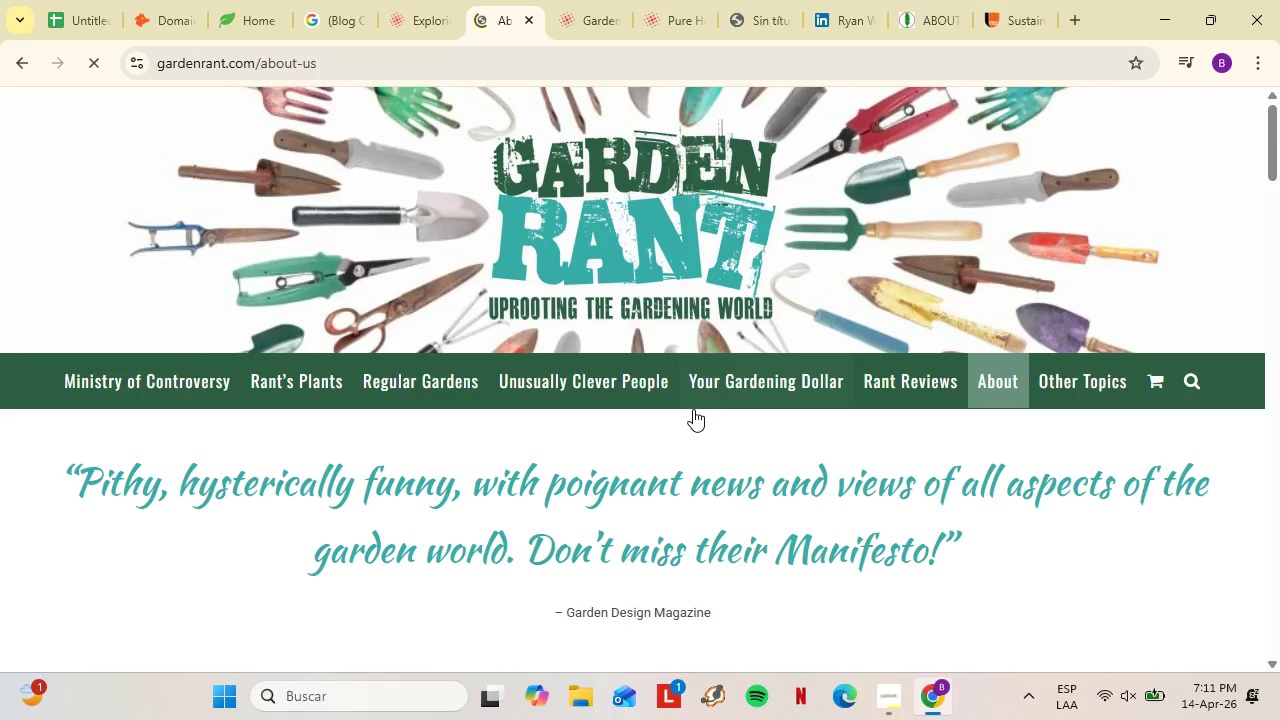 
scroll: coordinate [645, 428], scroll_direction: down, amount: 7.0
 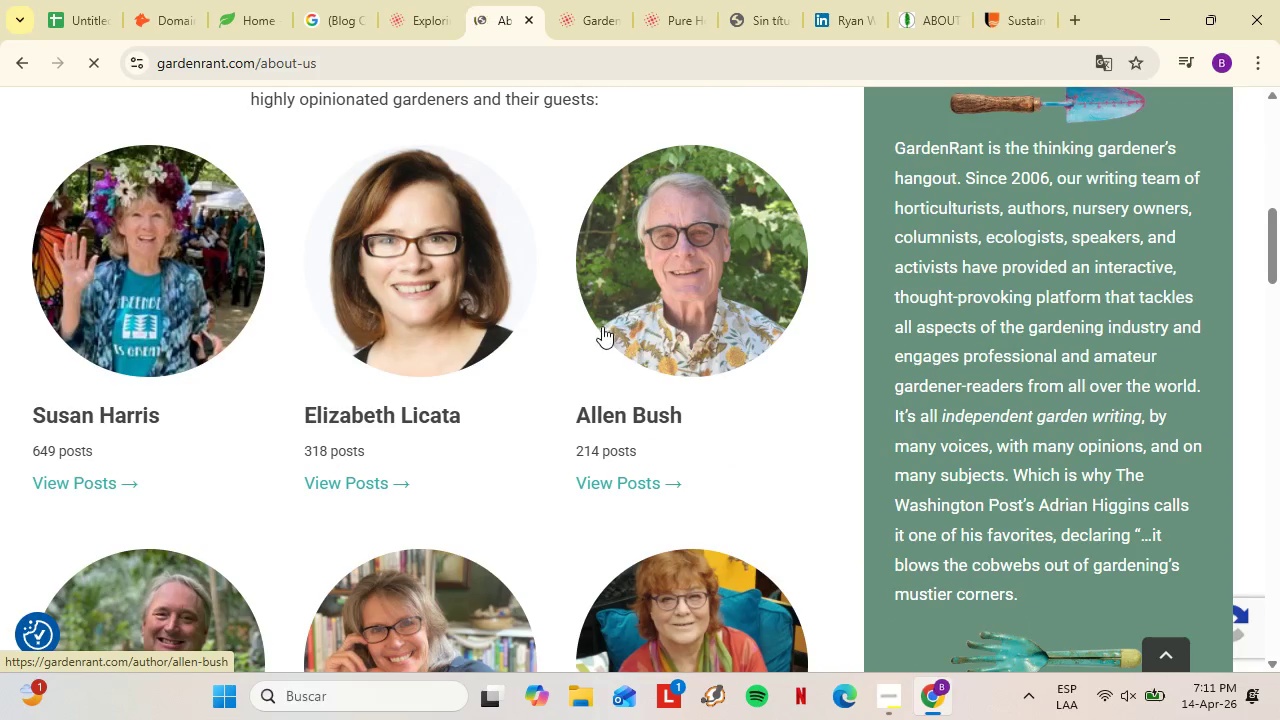 
scroll: coordinate [613, 308], scroll_direction: up, amount: 2.0
 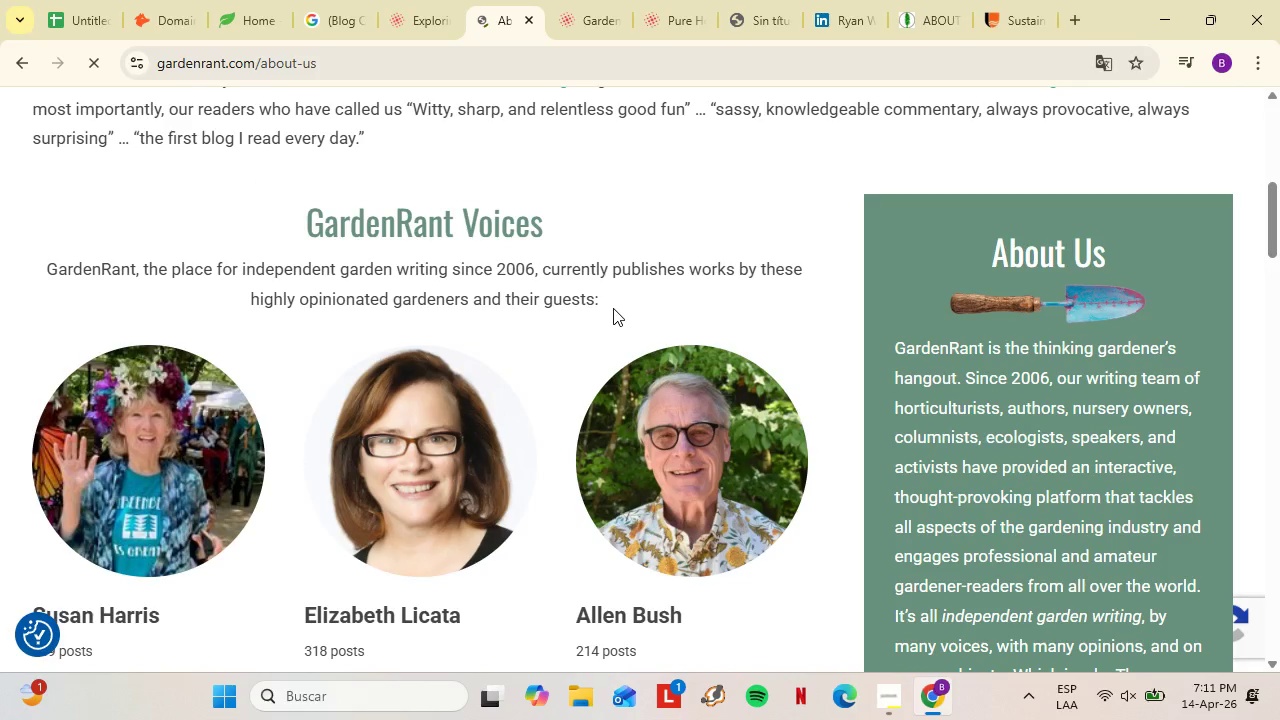 
scroll: coordinate [435, 419], scroll_direction: down, amount: 21.0
 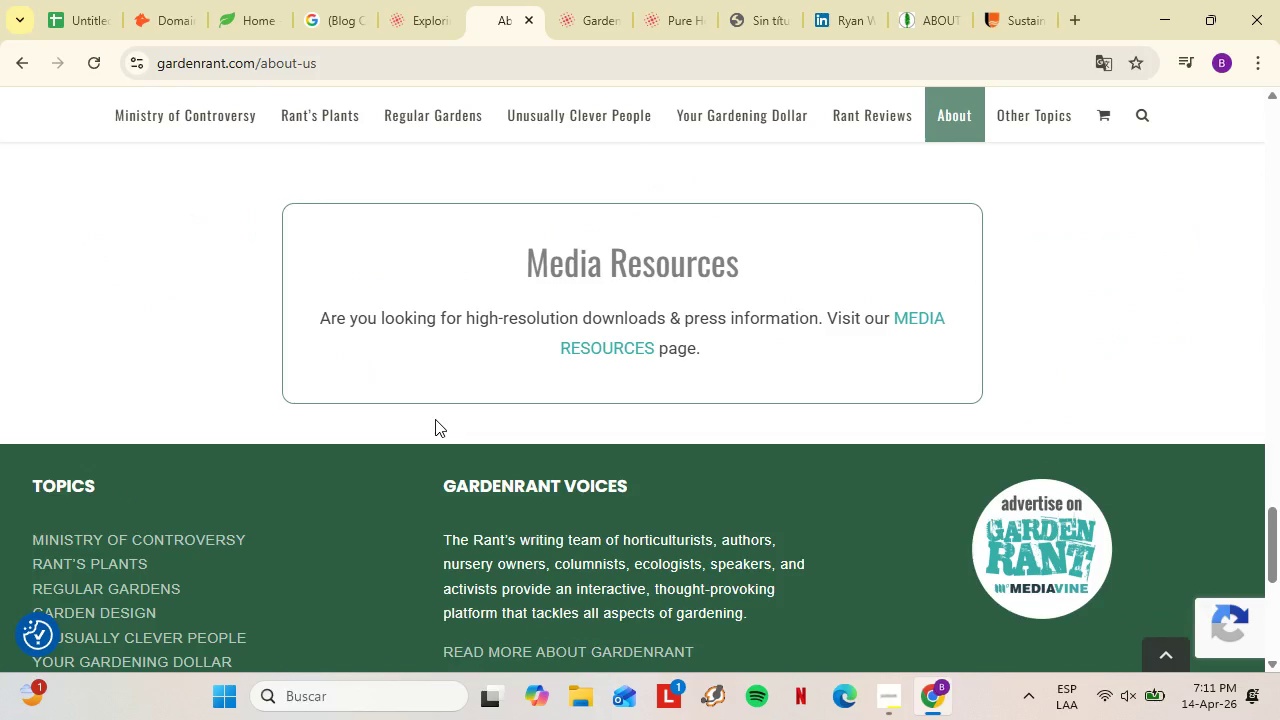 
scroll: coordinate [435, 419], scroll_direction: down, amount: 1.0
 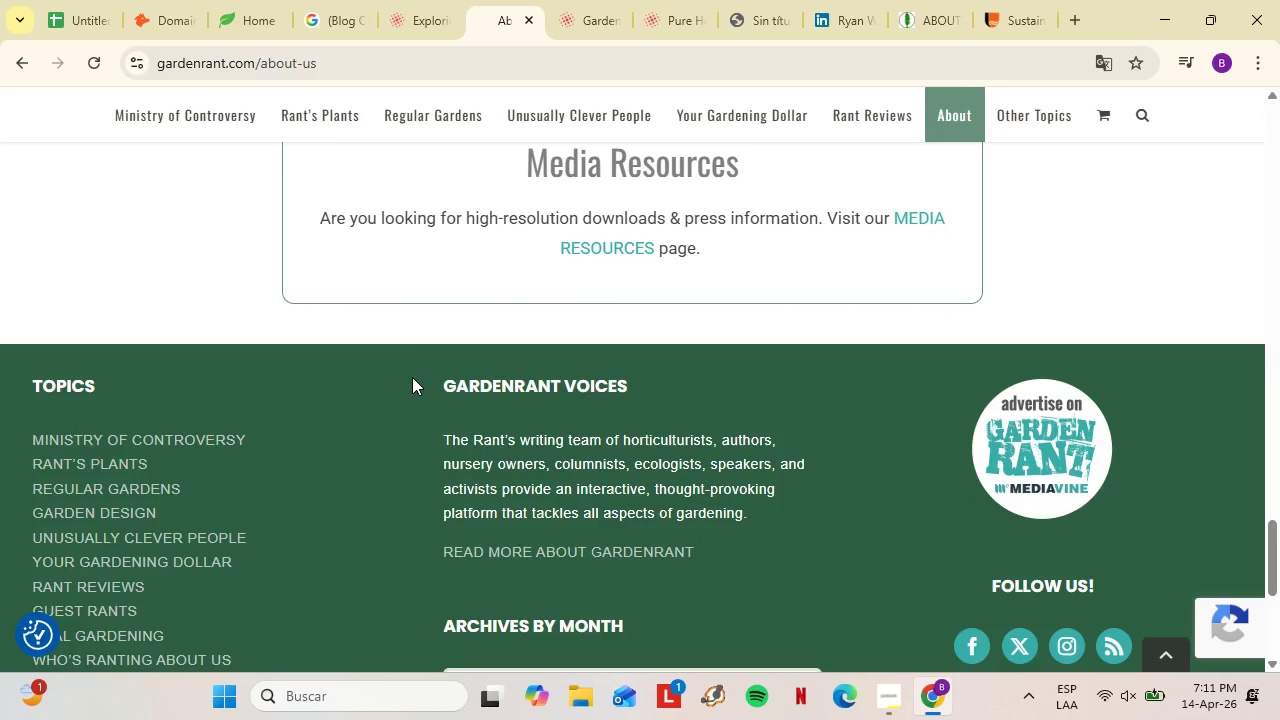 
left_click([572, 0])
 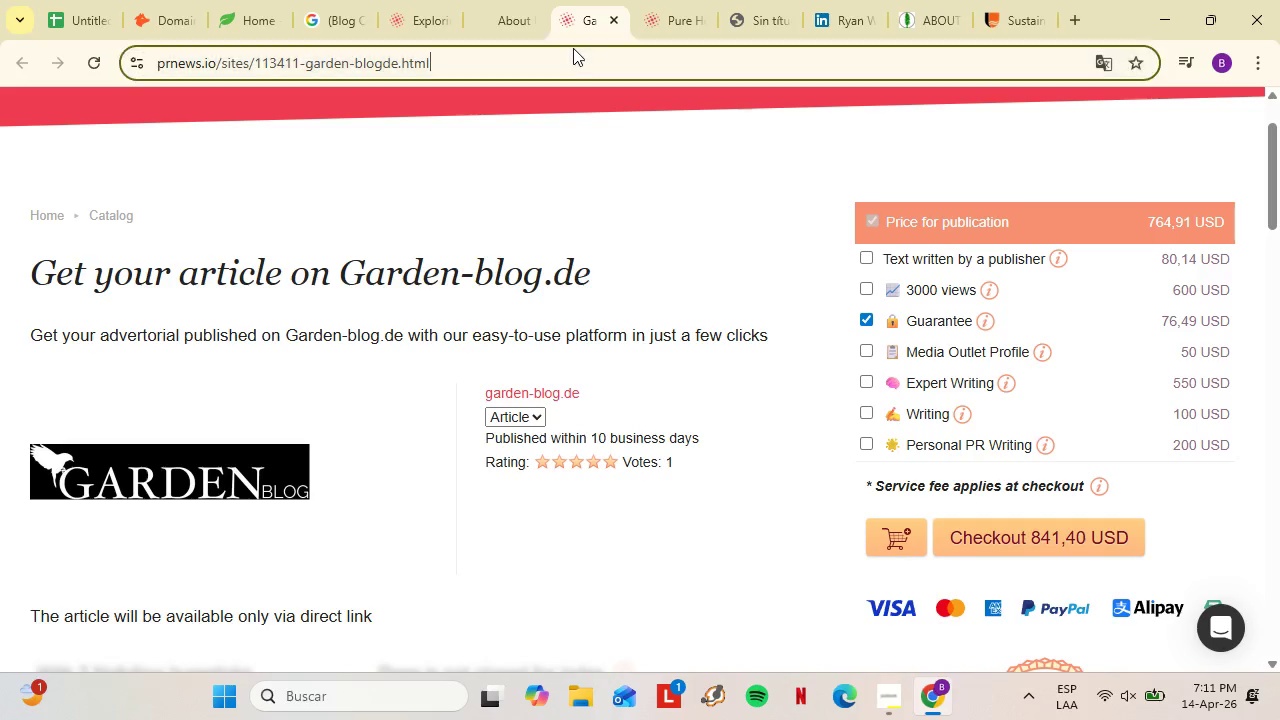 
scroll: coordinate [411, 377], scroll_direction: up, amount: 8.0
 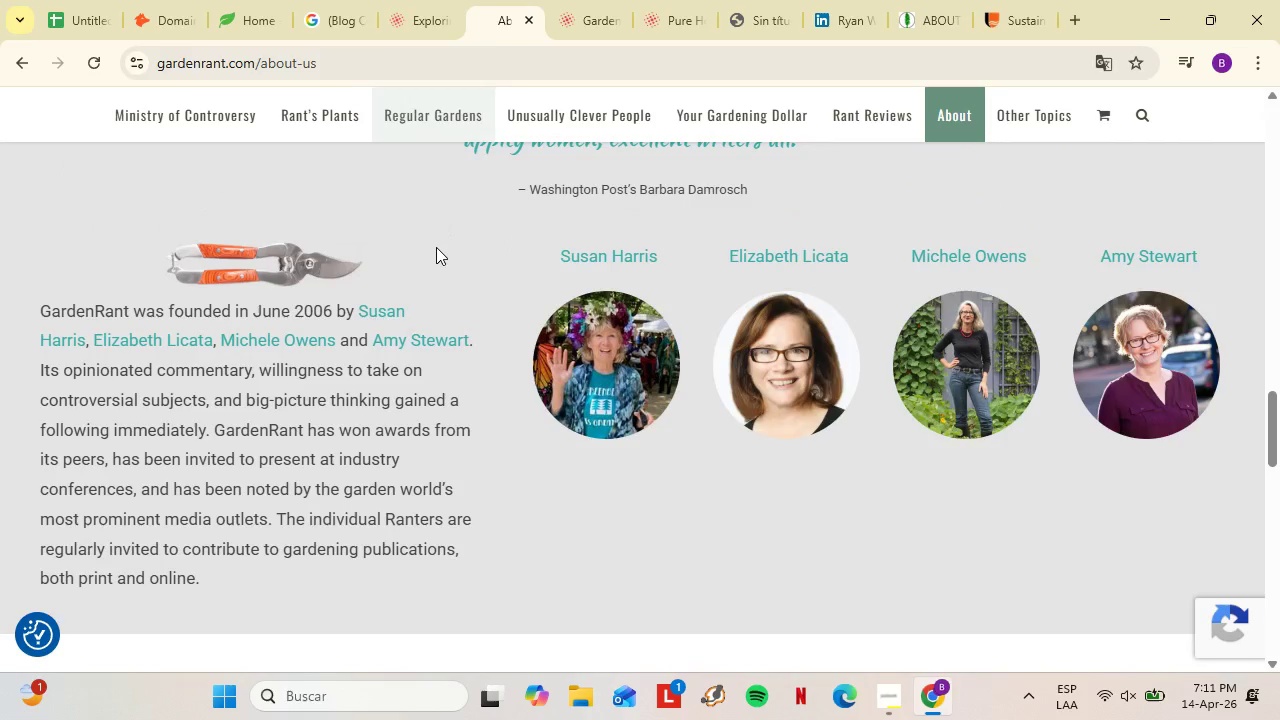 
left_click([573, 48])
 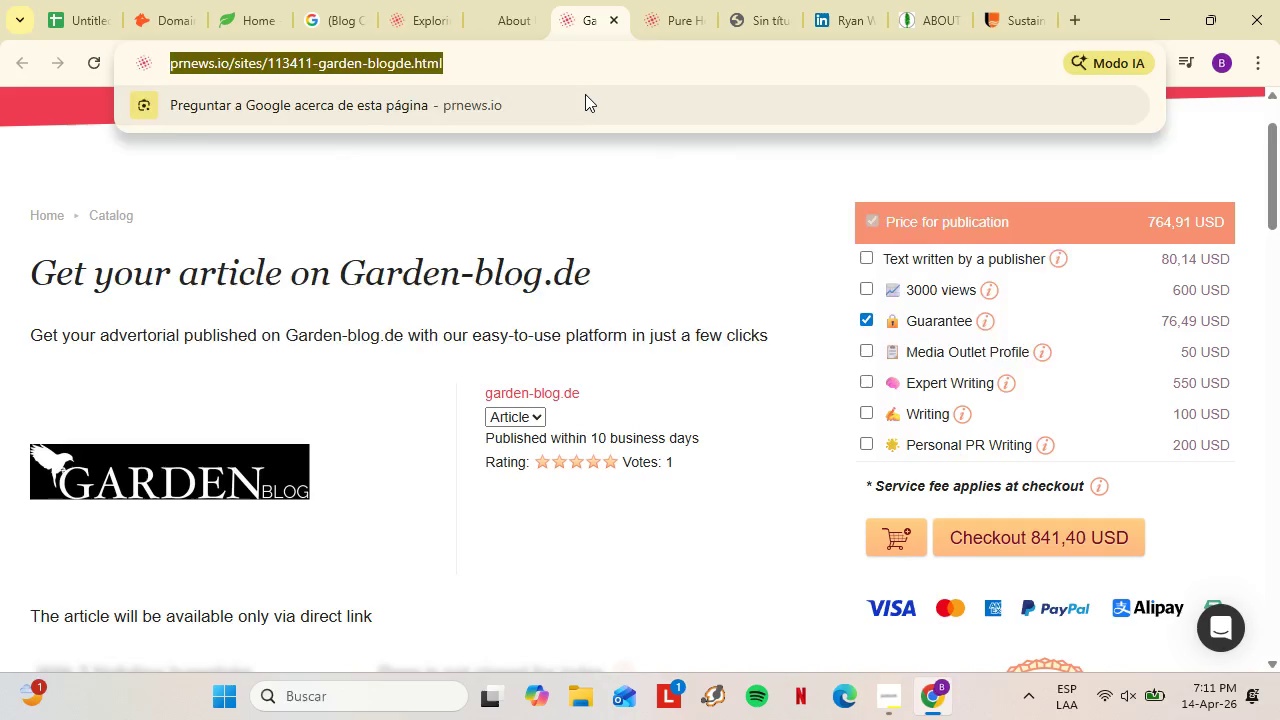 
scroll: coordinate [436, 250], scroll_direction: up, amount: 20.0
 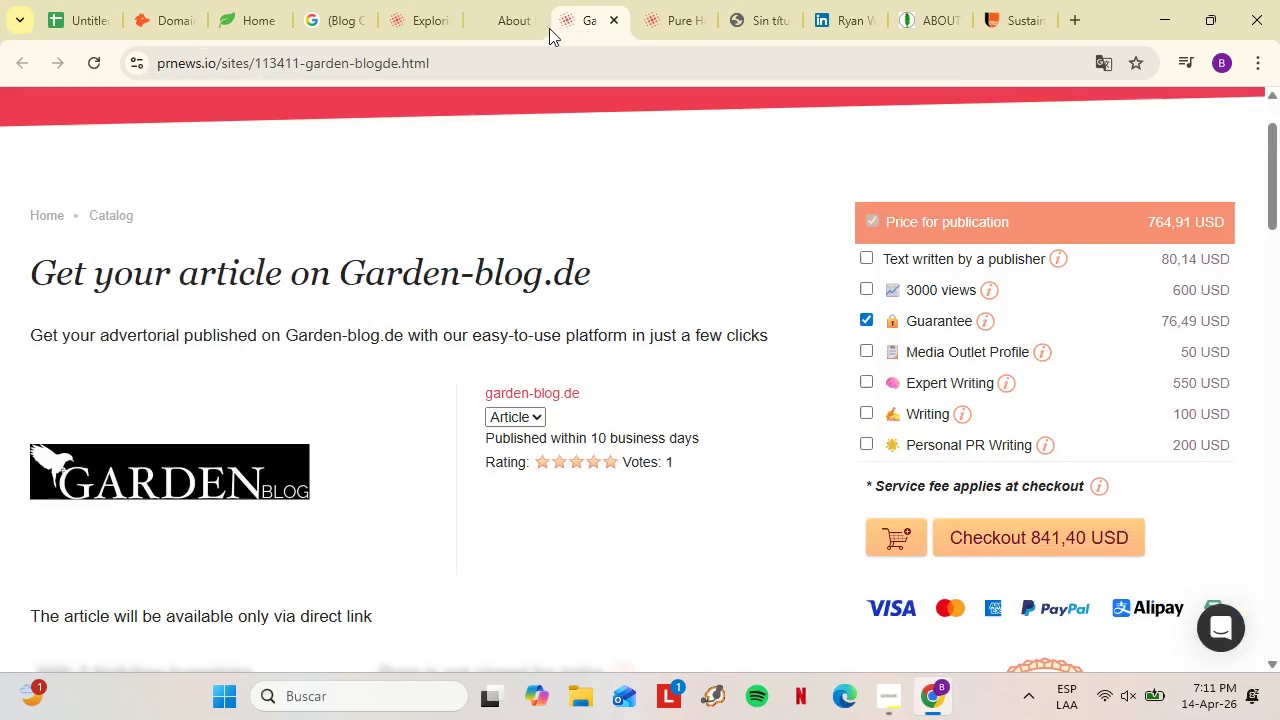 
type(garden ranr)
key(Backspace)
type(t editp)
key(Backspace)
 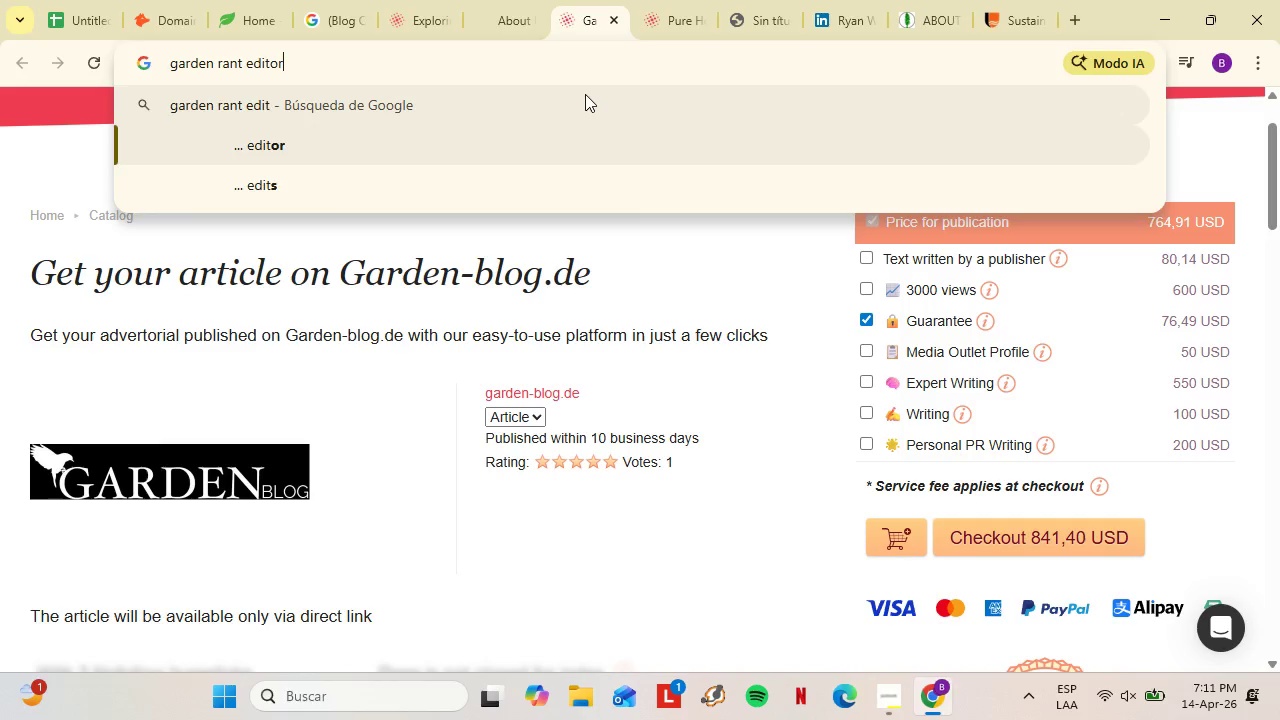 
key(ArrowDown)
 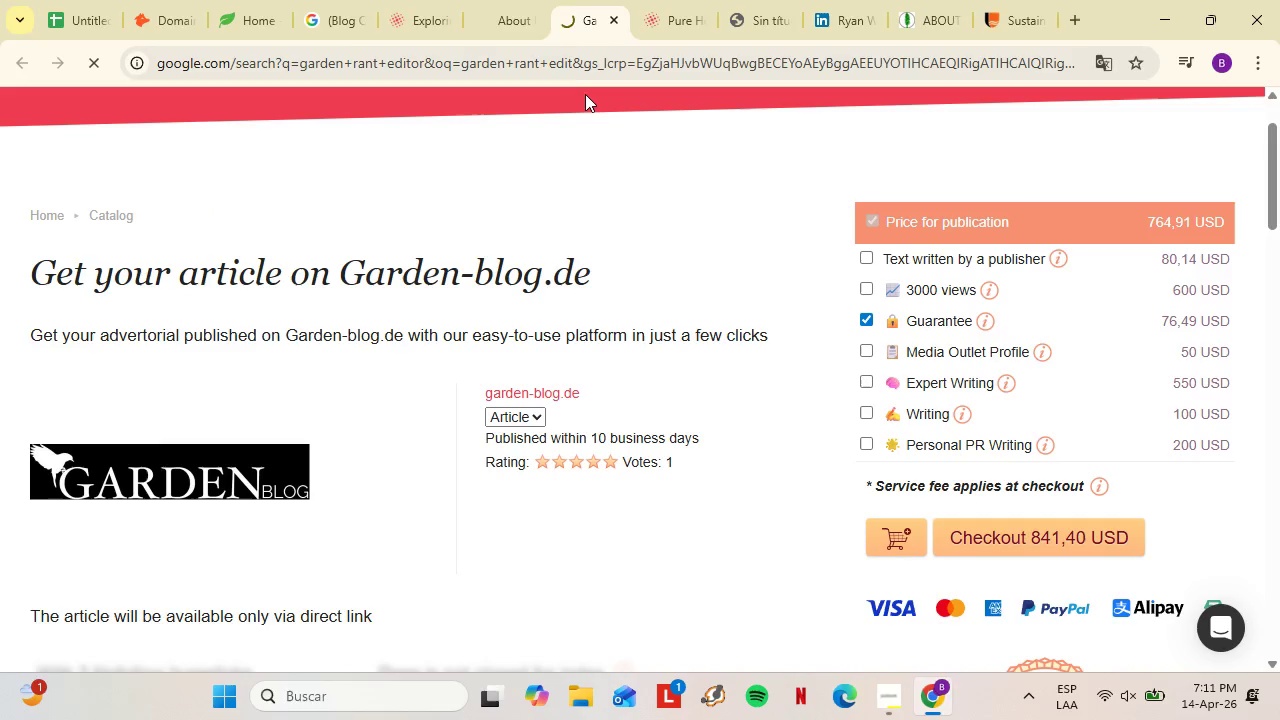 
key(Enter)
 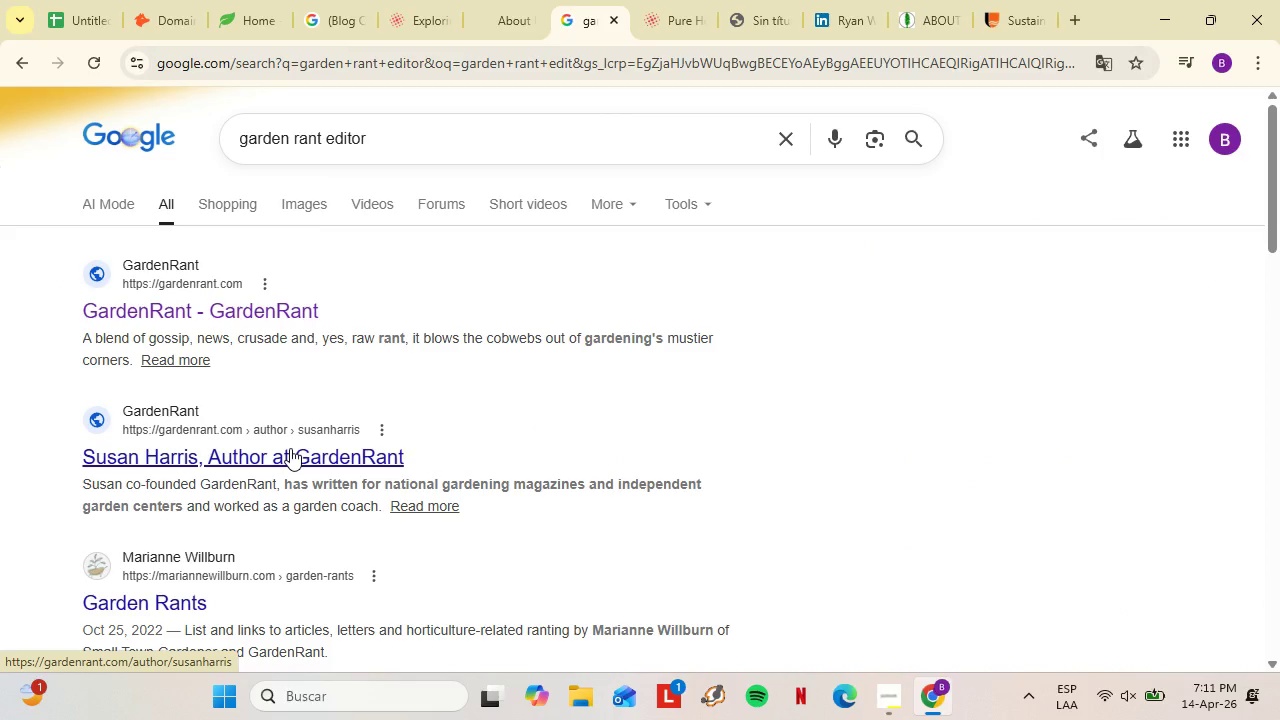 
wait(10.22)
 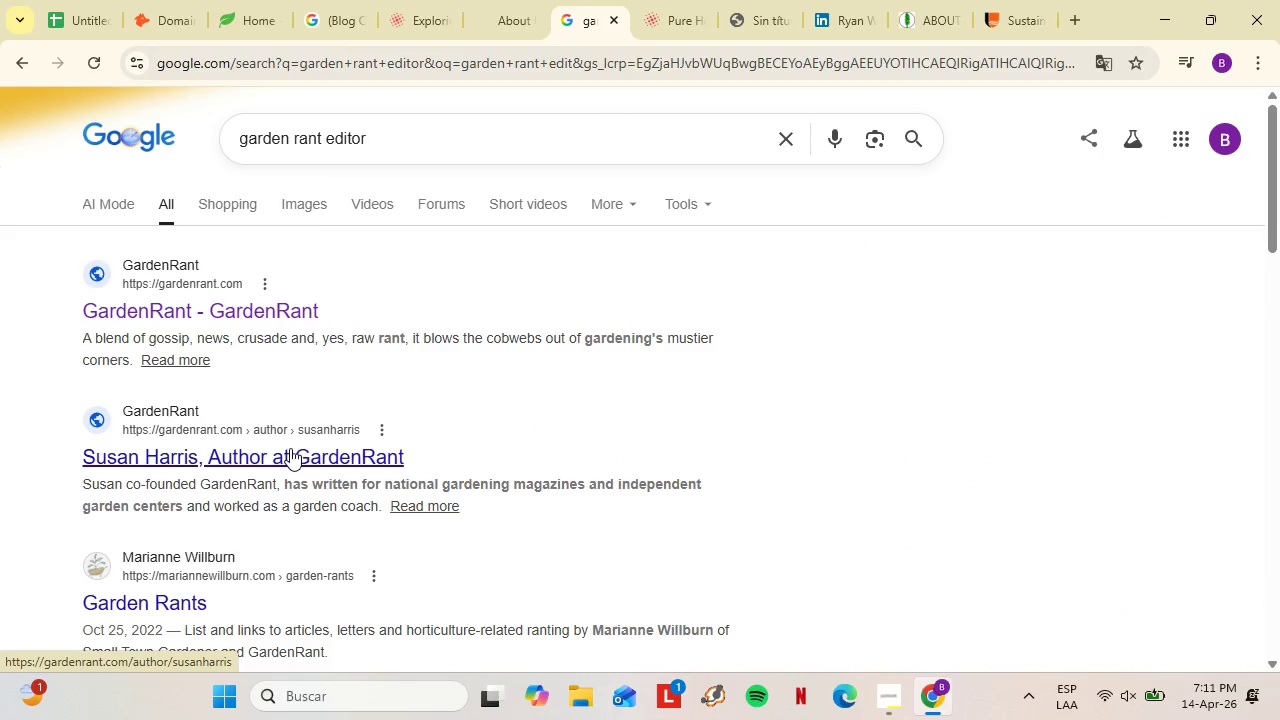 
right_click([241, 453])
 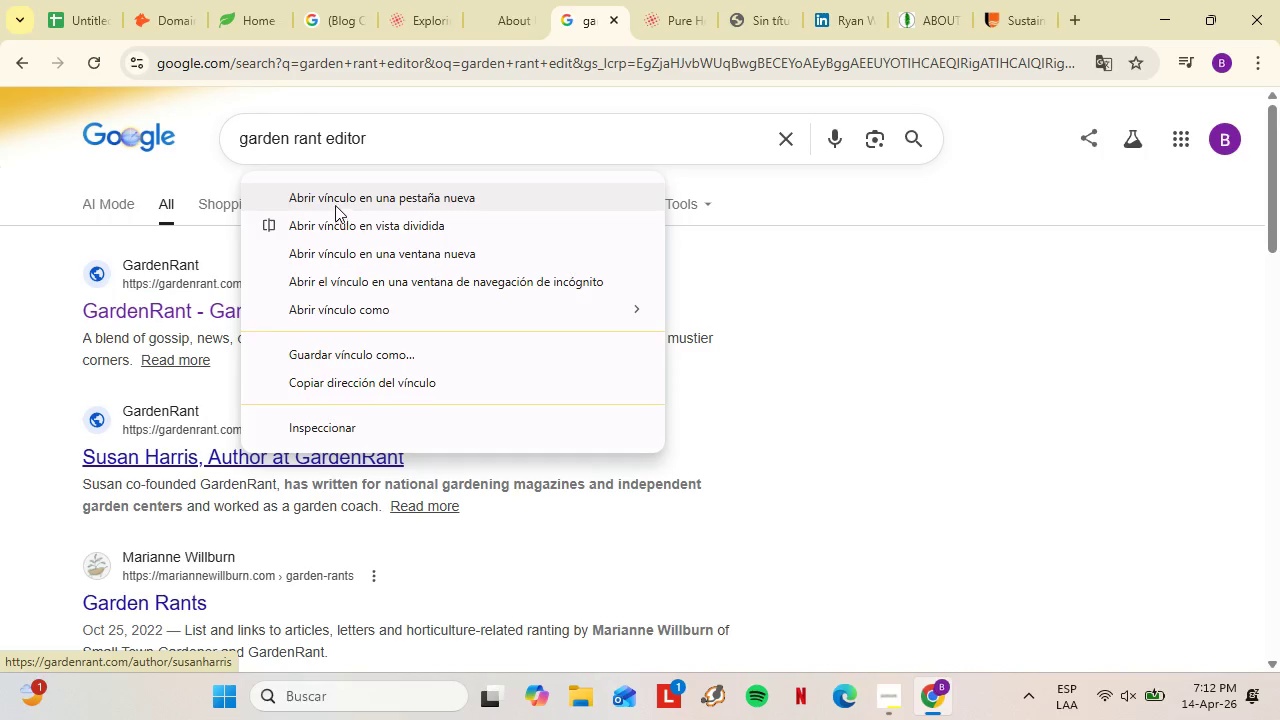 
left_click([335, 205])
 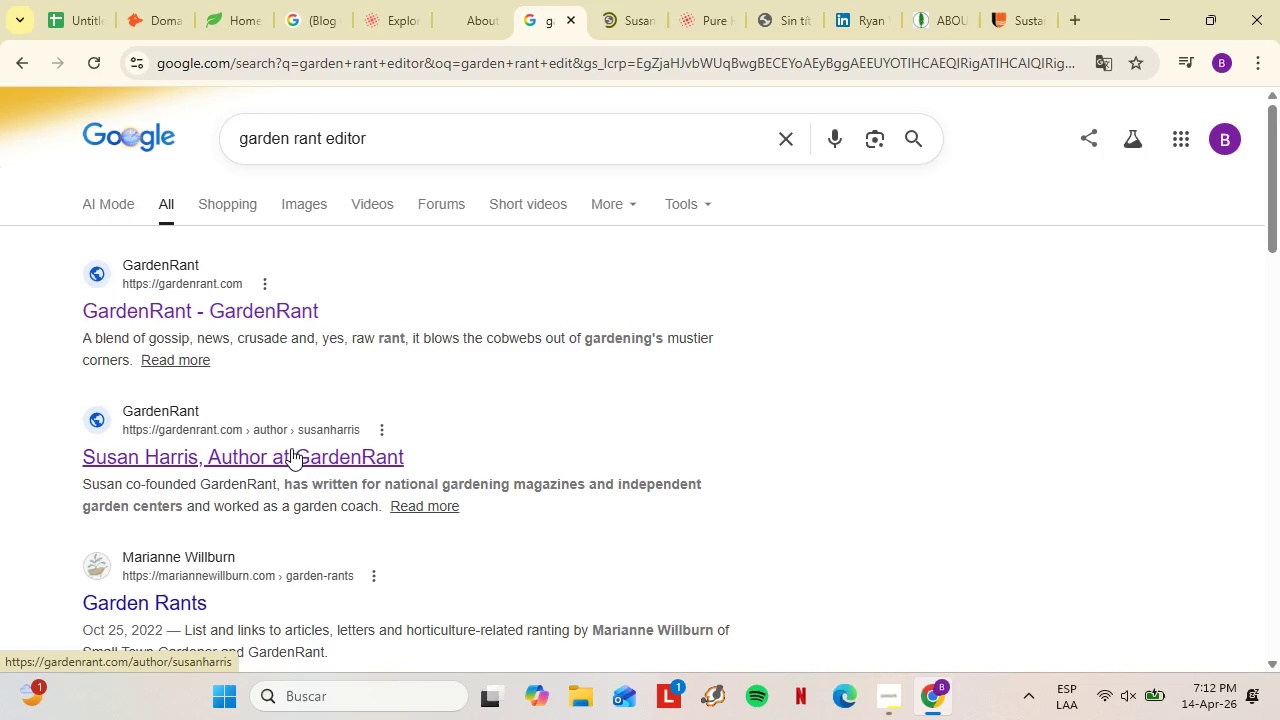 
left_click([266, 456])
 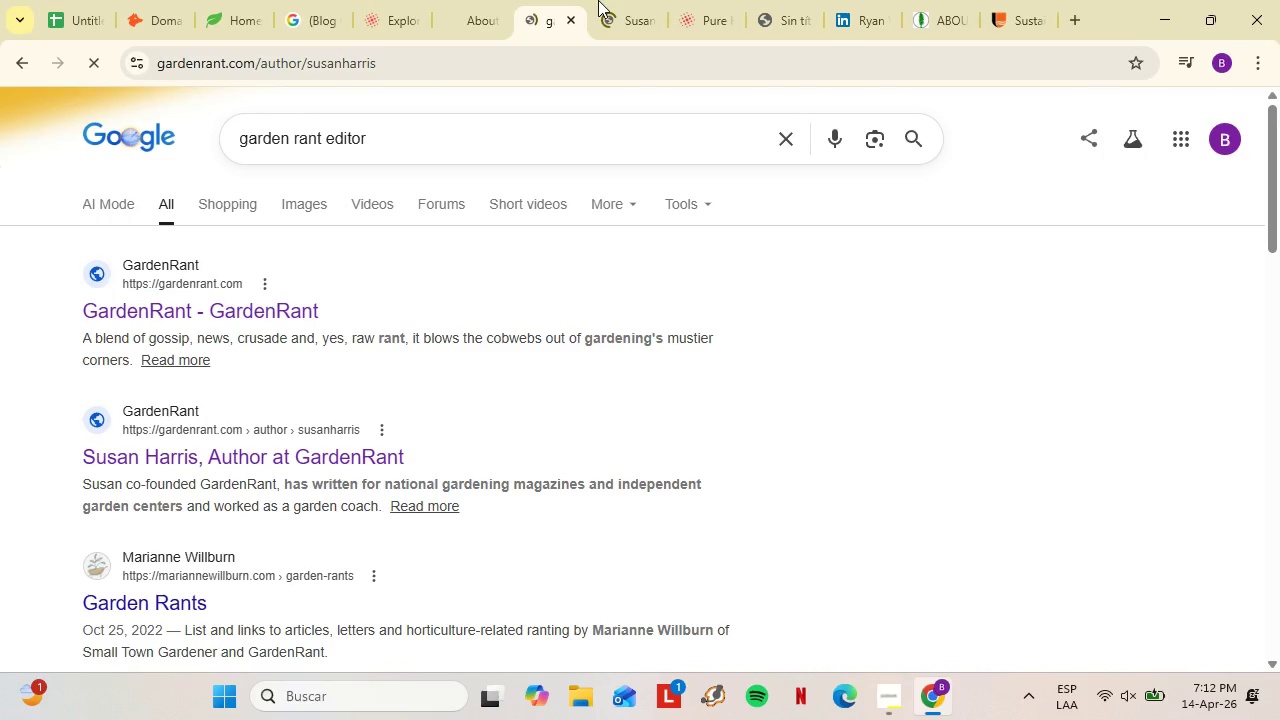 
left_click([602, 0])
 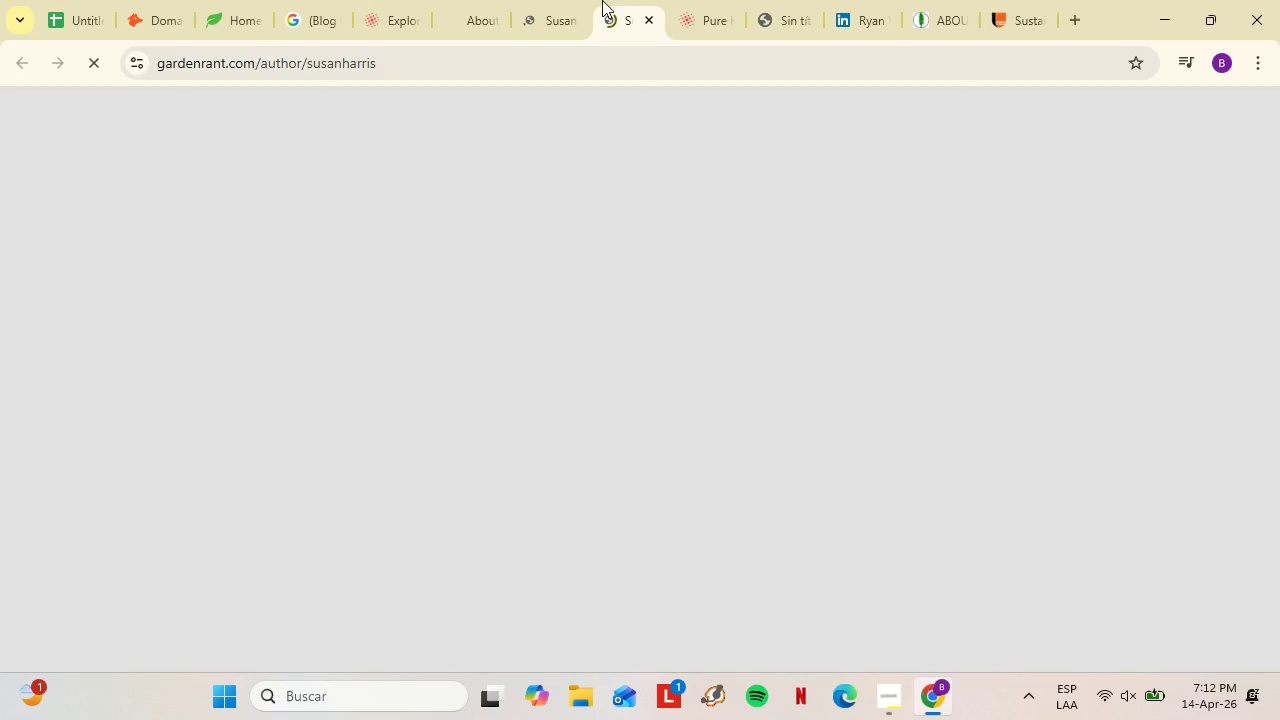 
scroll: coordinate [514, 421], scroll_direction: down, amount: 9.0
 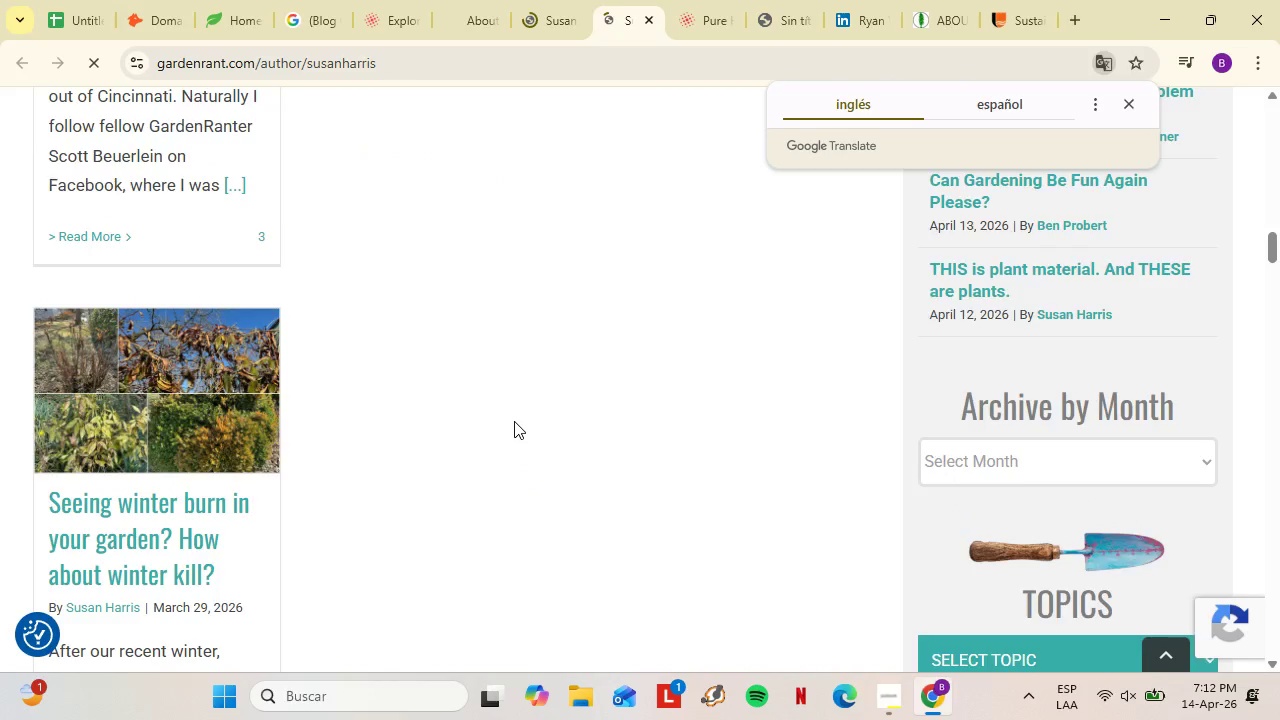 
scroll: coordinate [514, 421], scroll_direction: up, amount: 23.0
 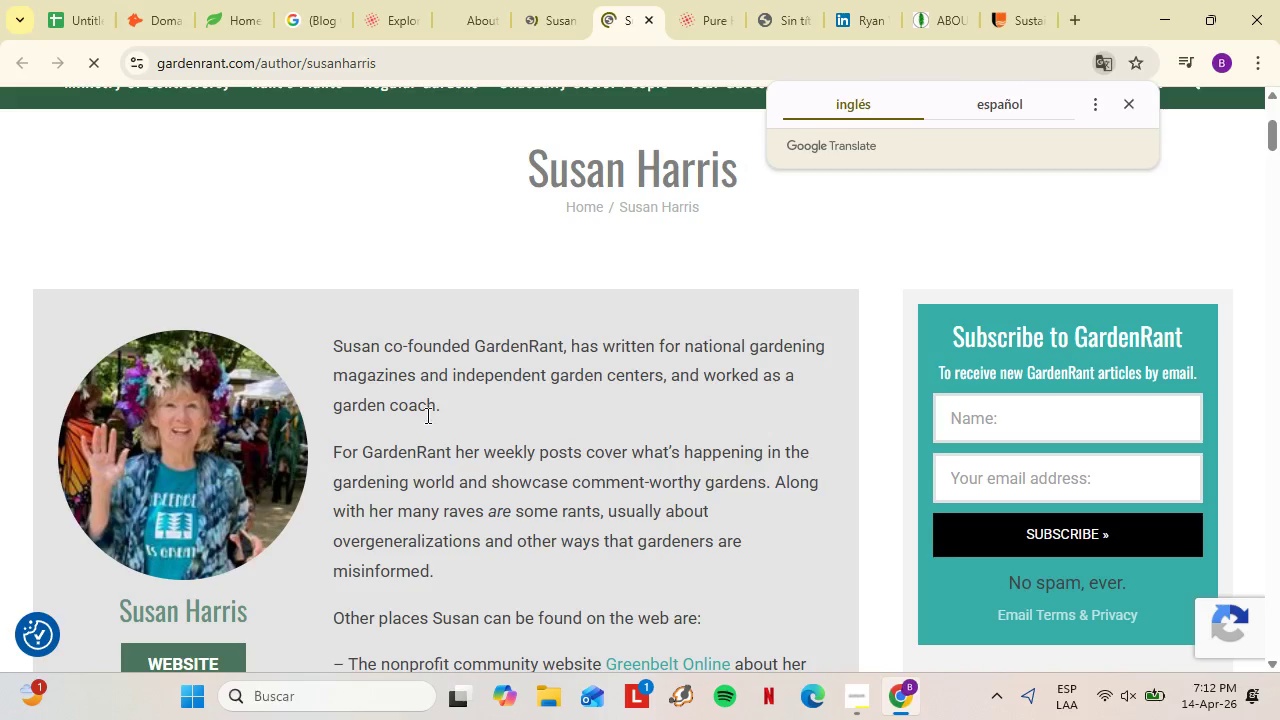 
right_click([471, 563])
 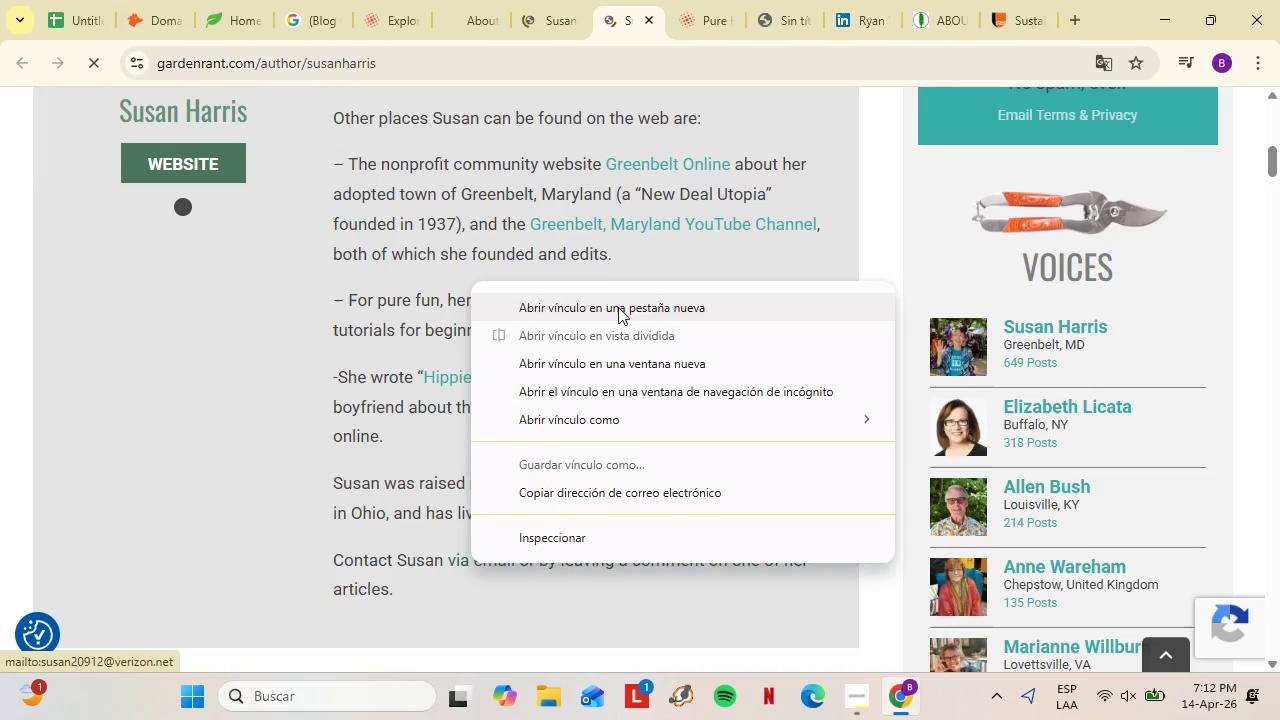 
scroll: coordinate [469, 483], scroll_direction: down, amount: 3.0
 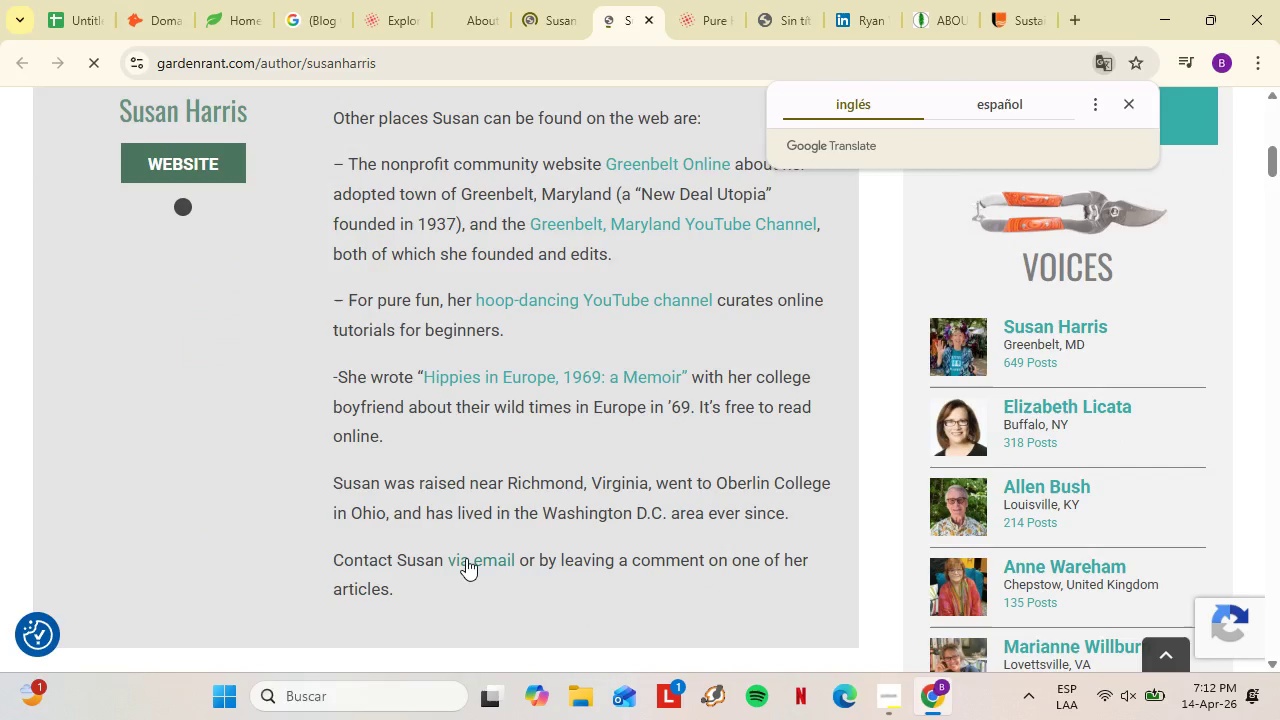 
left_click([618, 307])
 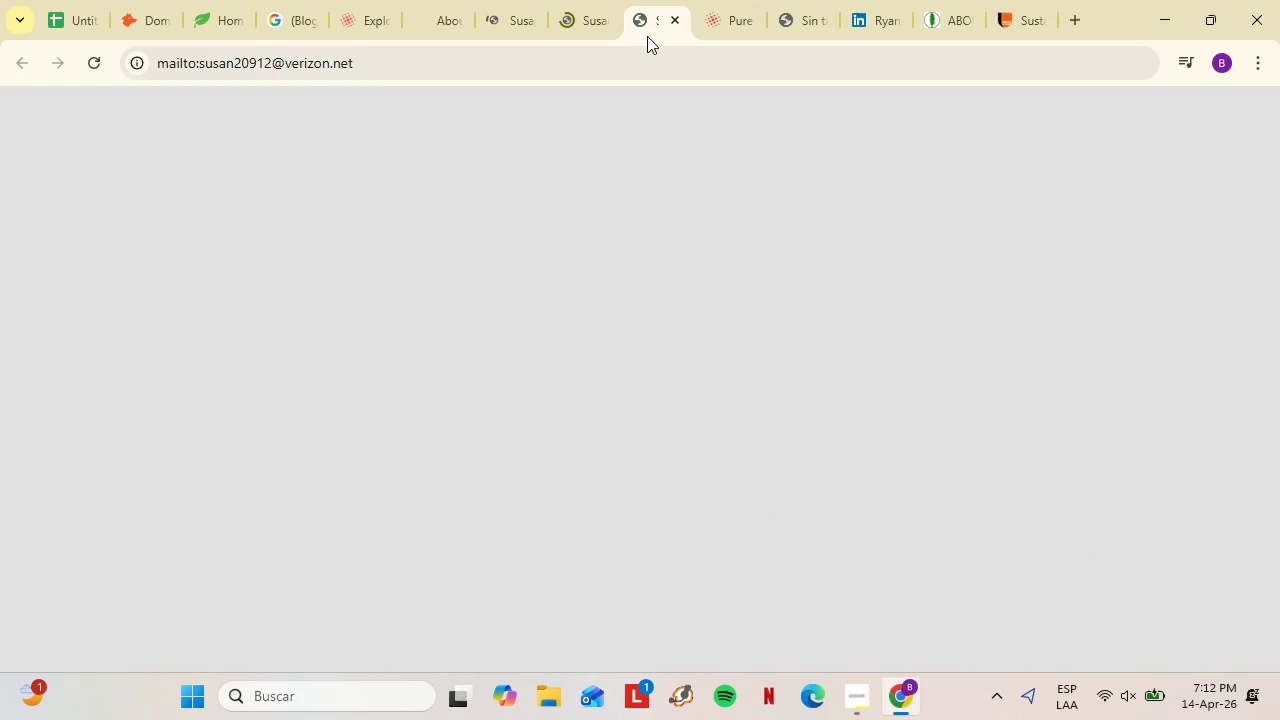 
left_click([647, 36])
 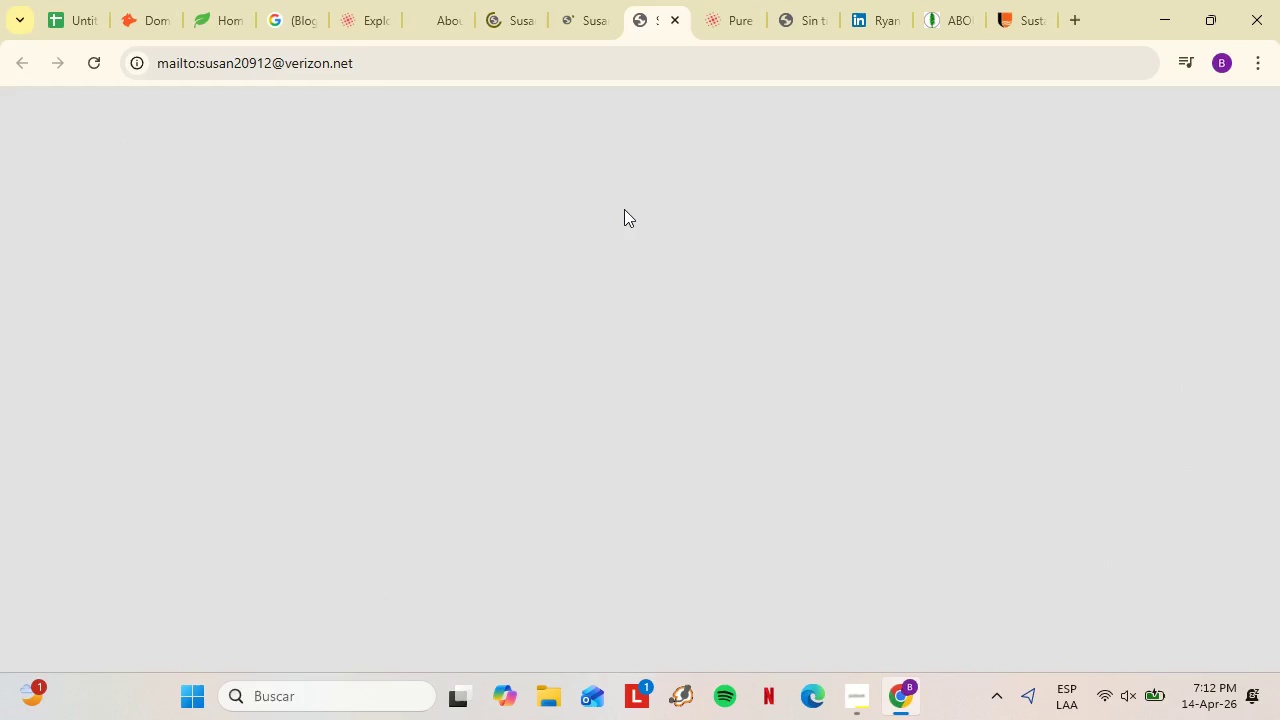 
left_click([585, 0])
 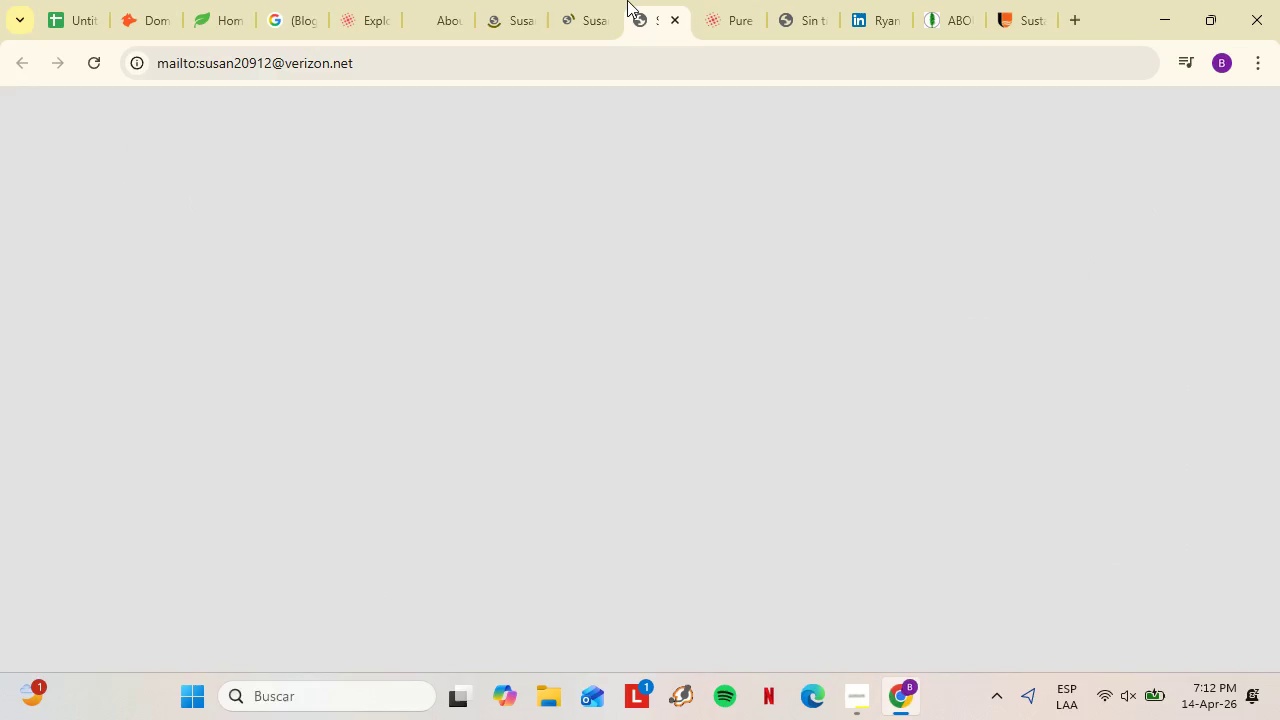 
left_click([627, 0])
 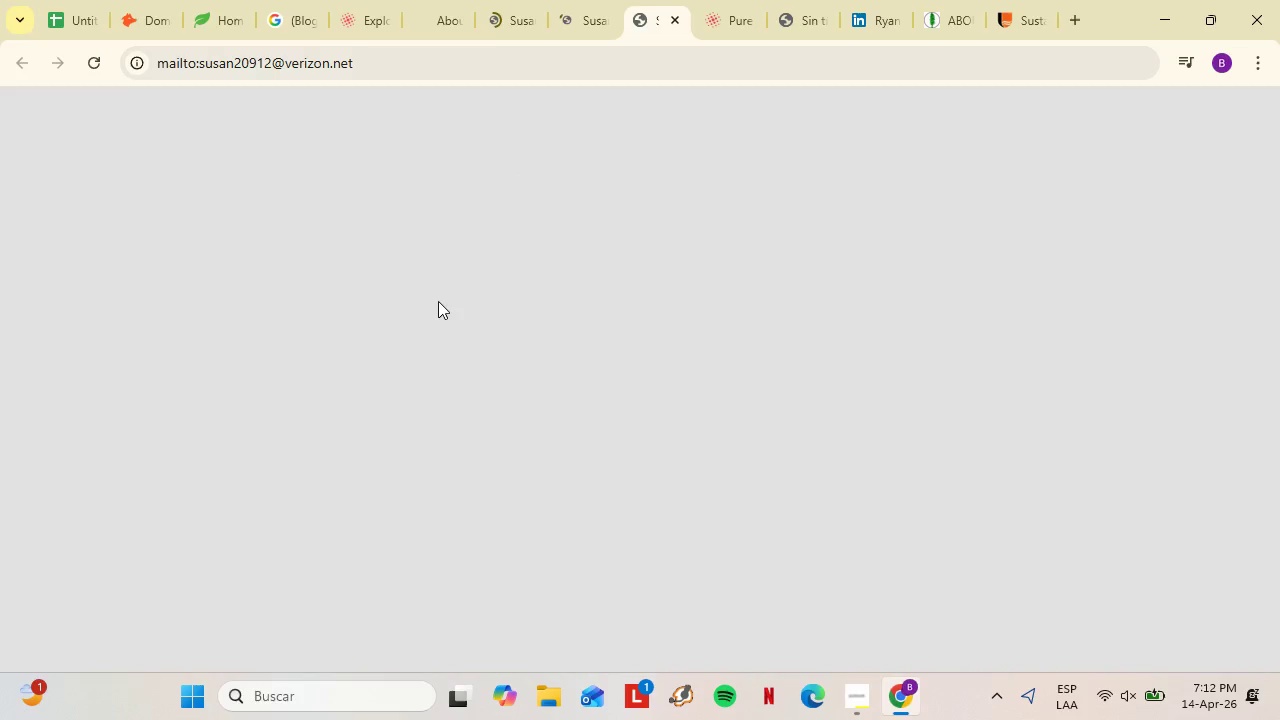 
left_click([590, 0])
 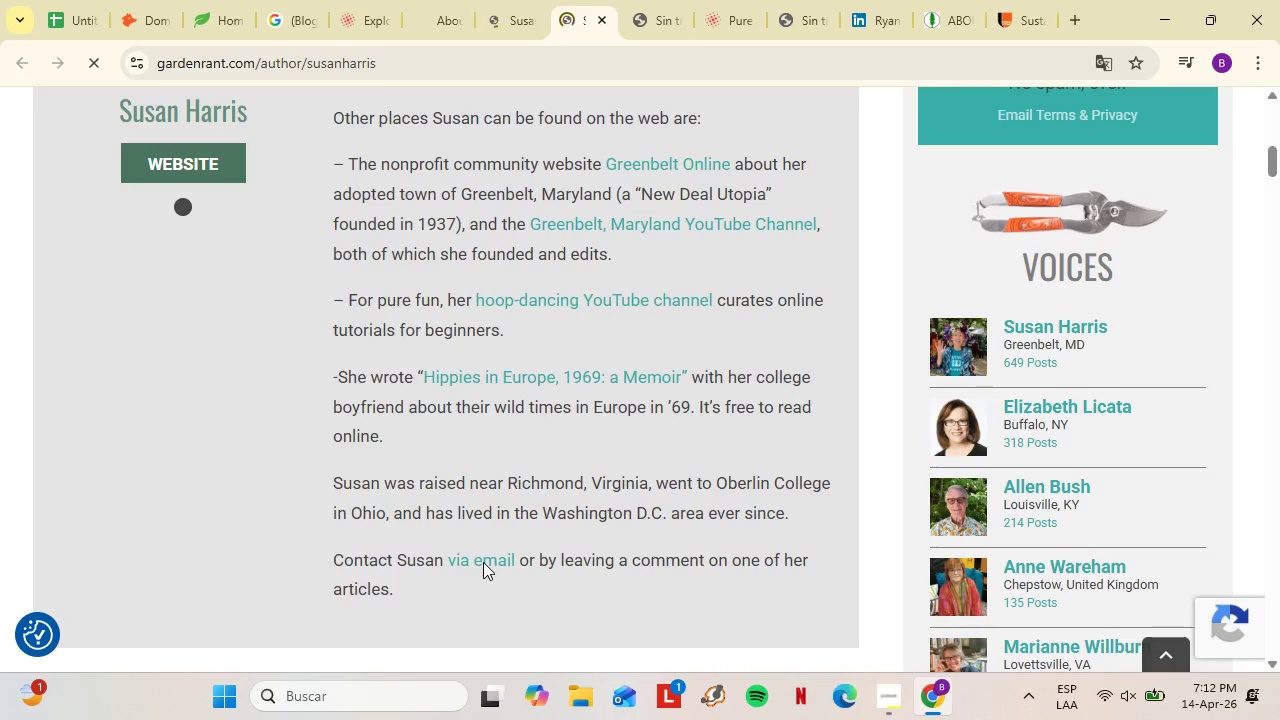 
left_click([483, 562])
 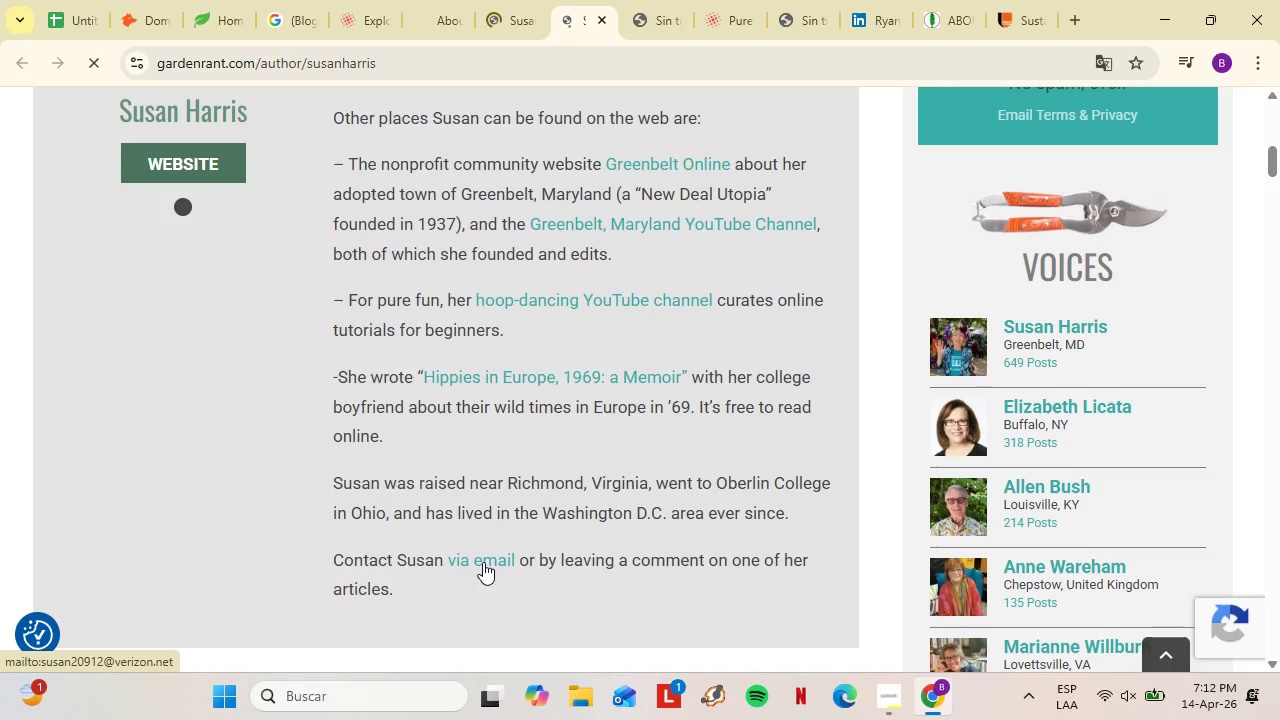 
scroll: coordinate [439, 310], scroll_direction: down, amount: 1.0
 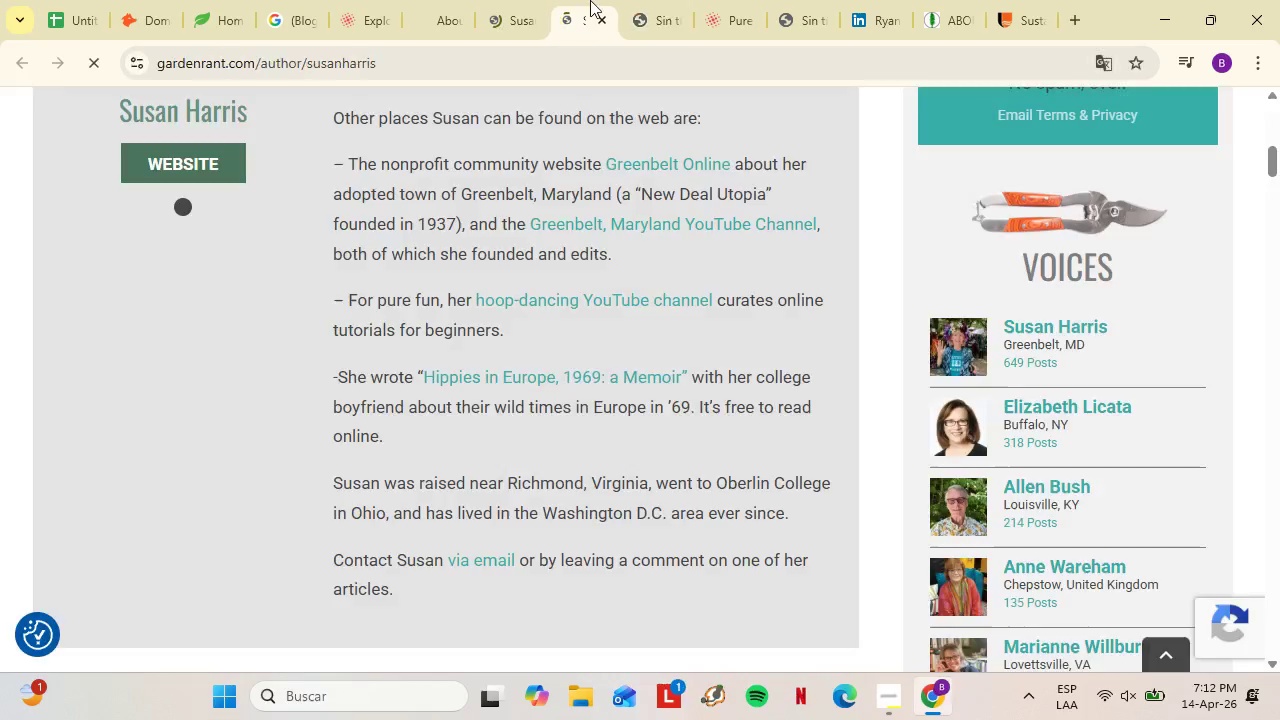 
left_click([483, 562])
 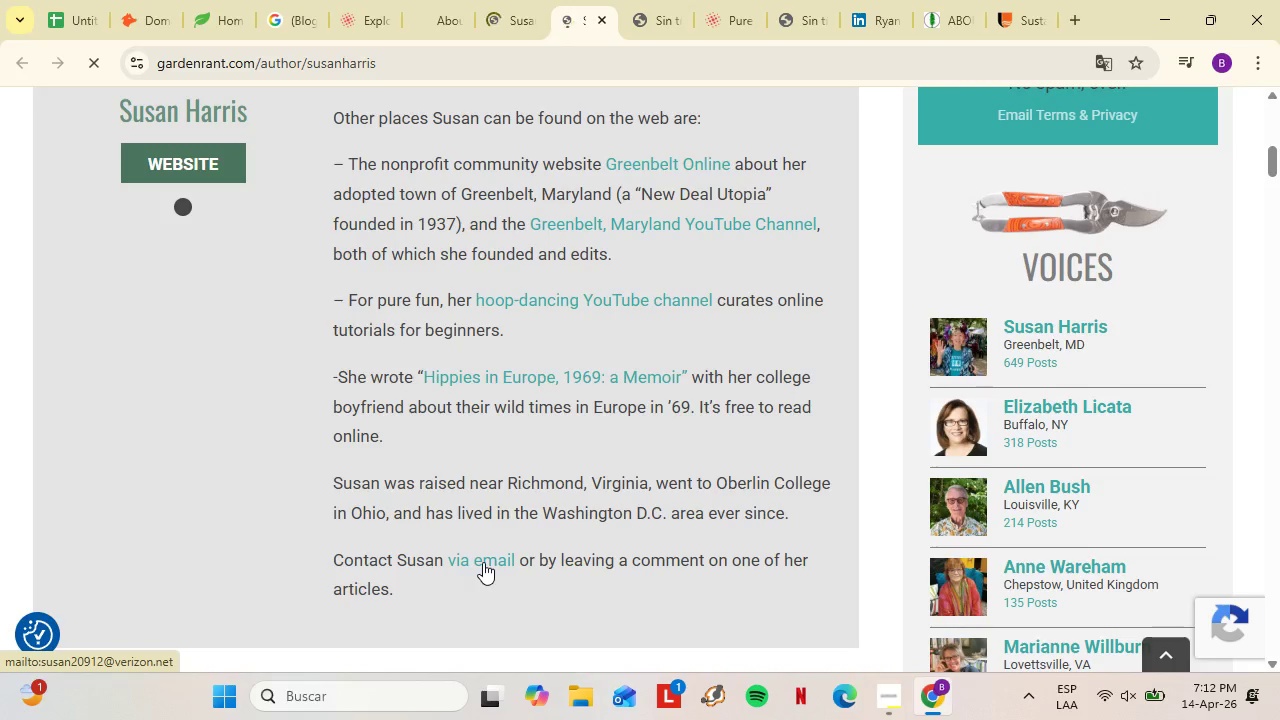 
scroll: coordinate [483, 562], scroll_direction: down, amount: 6.0
 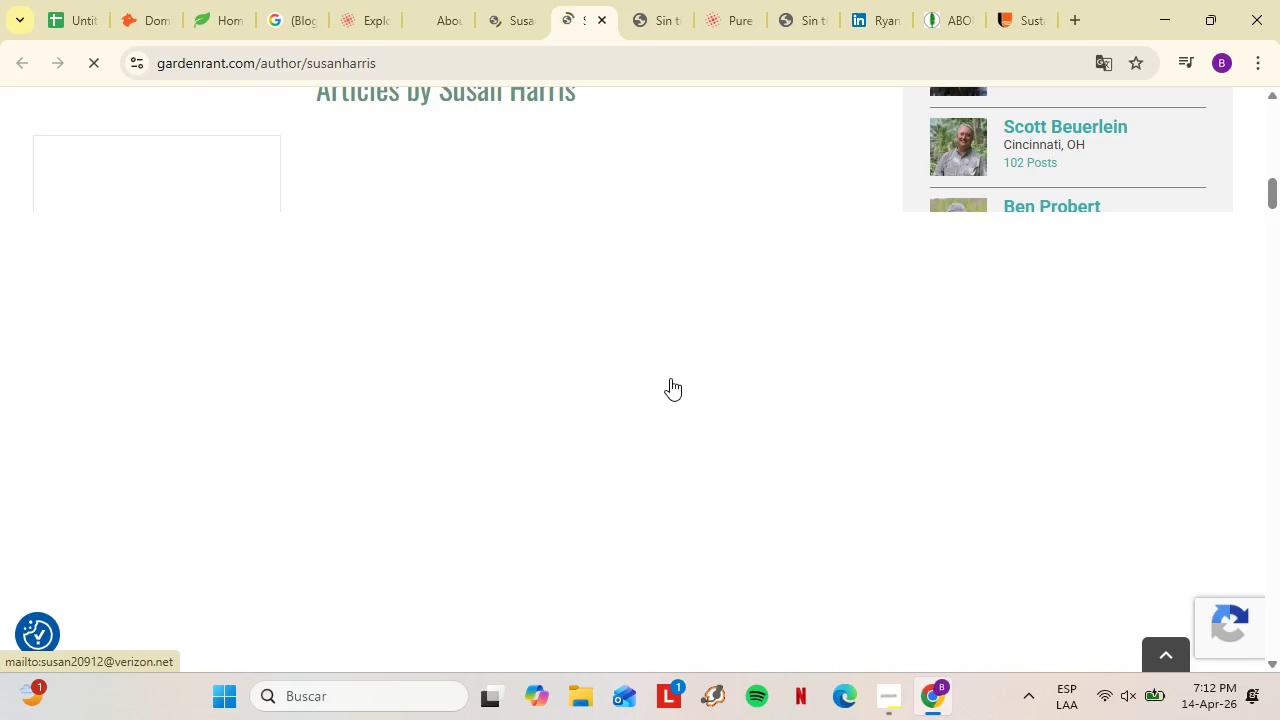 
left_click([507, 580])
 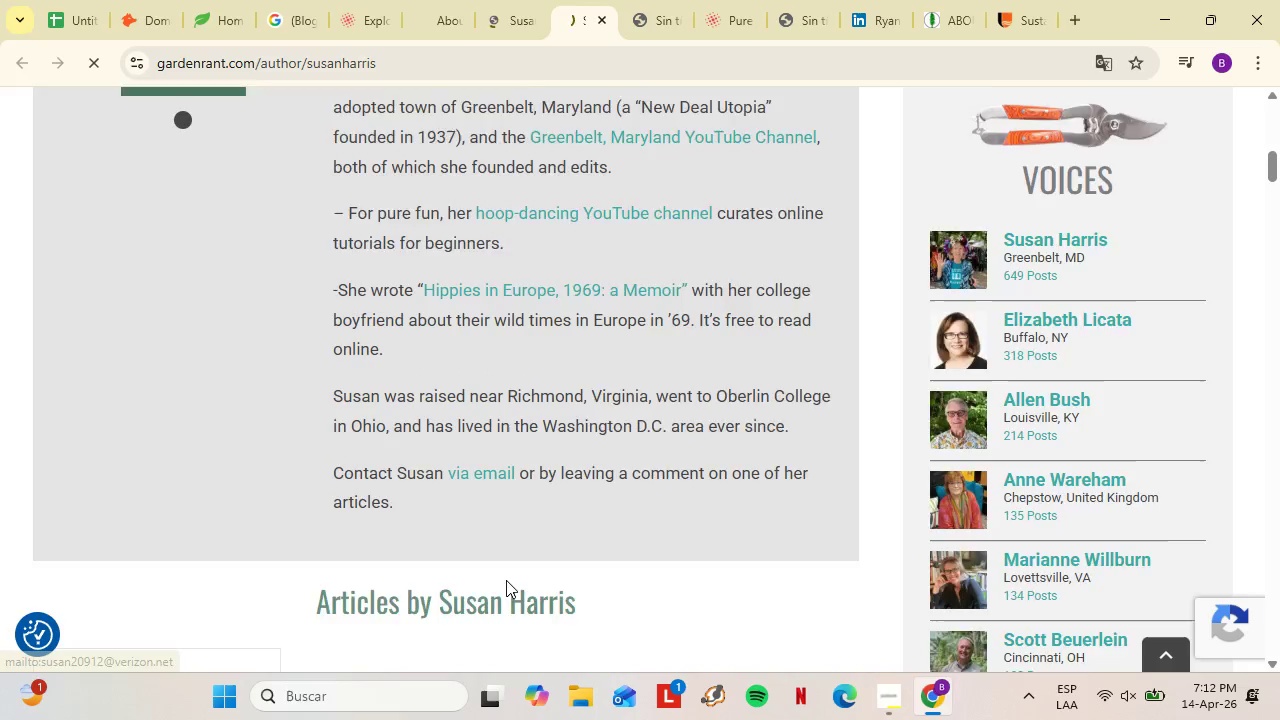 
scroll: coordinate [506, 580], scroll_direction: up, amount: 6.0
 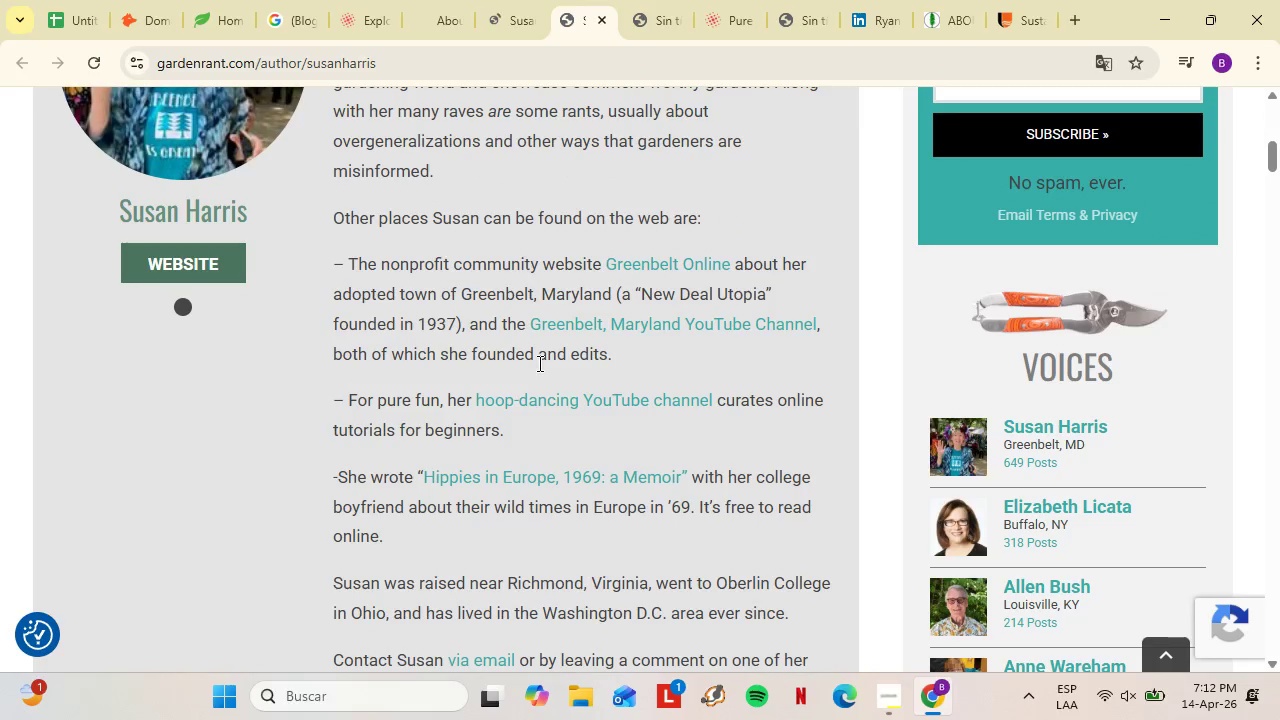 
left_click([633, 0])
 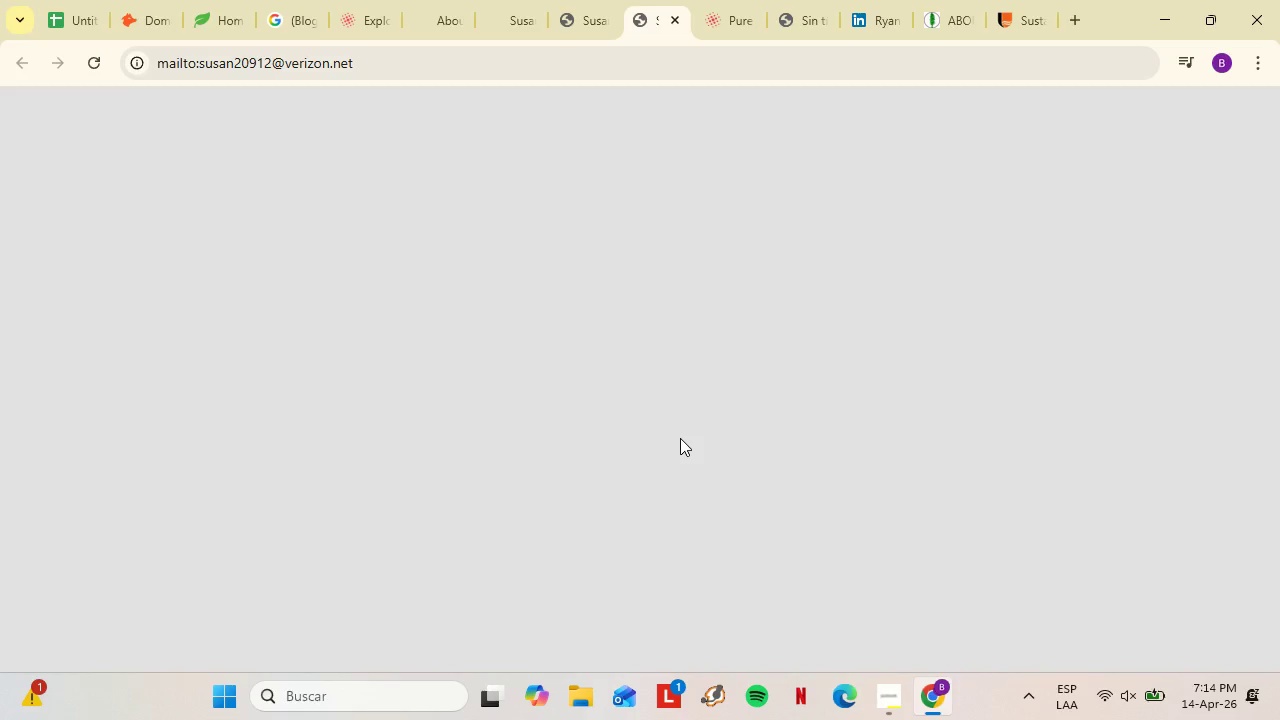 
scroll: coordinate [538, 363], scroll_direction: up, amount: 3.0
 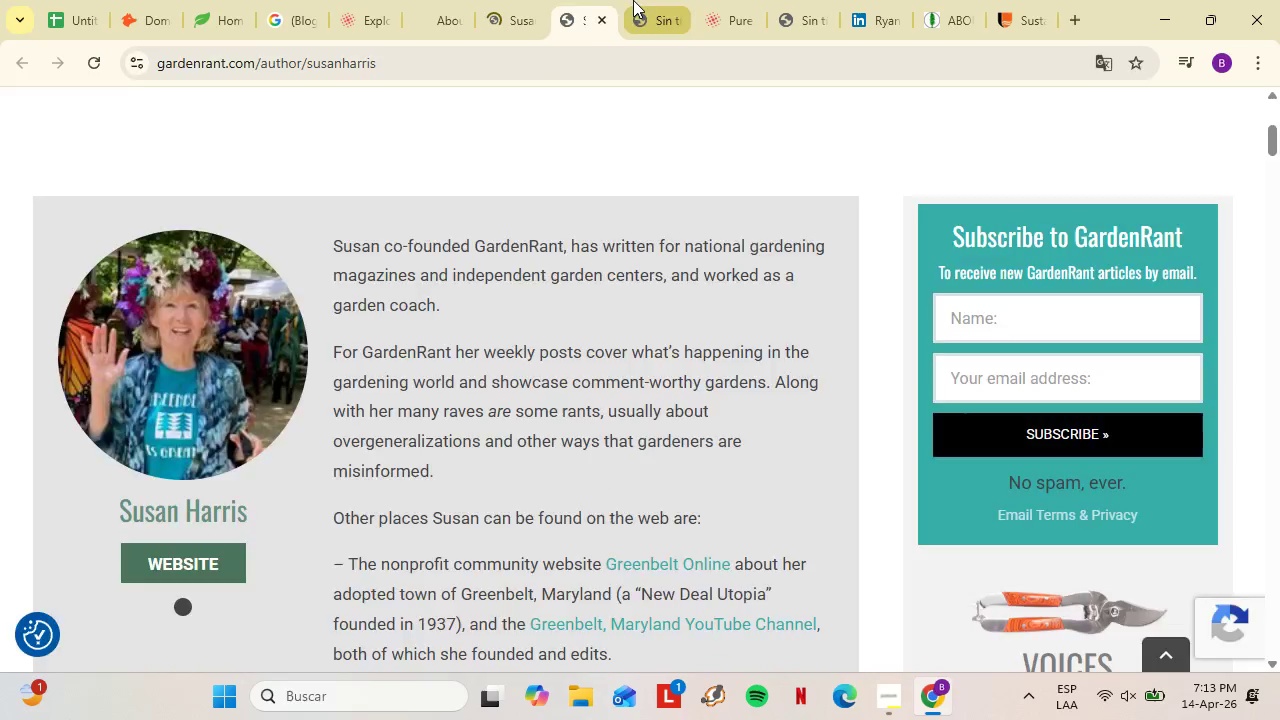 
wait(67.95)
 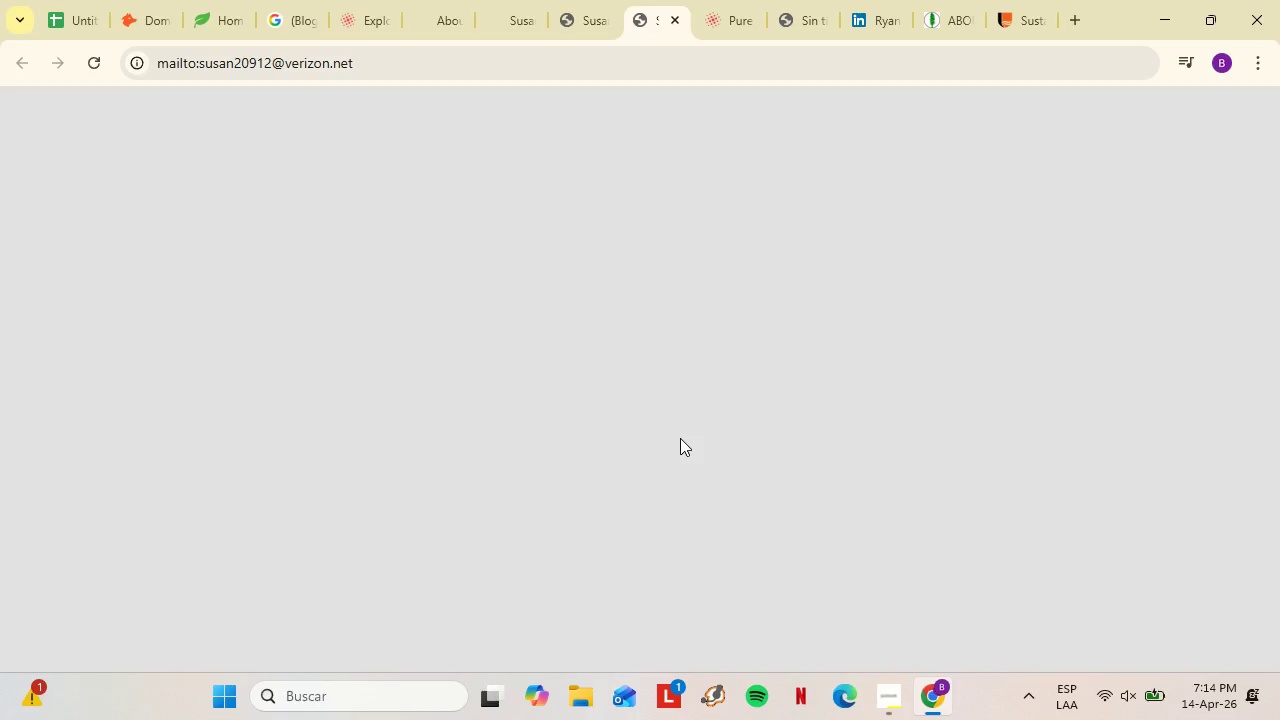 
left_click([584, 0])
 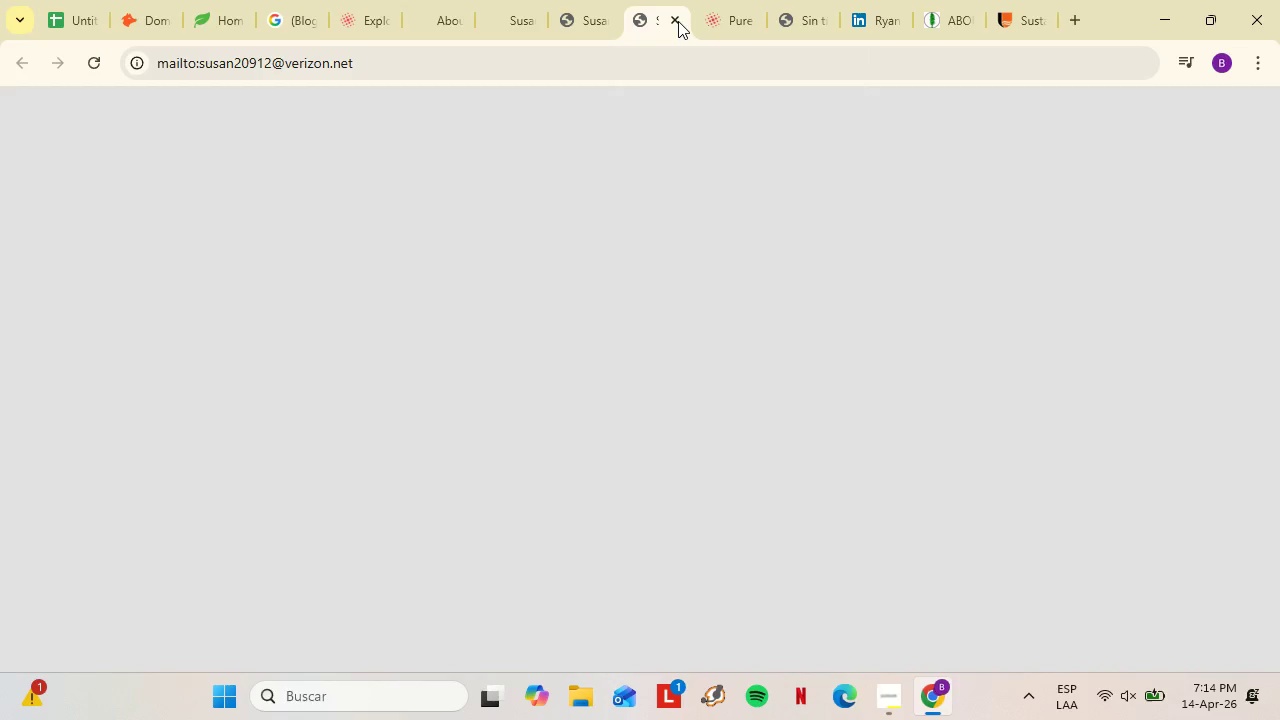 
double_click([677, 21])
 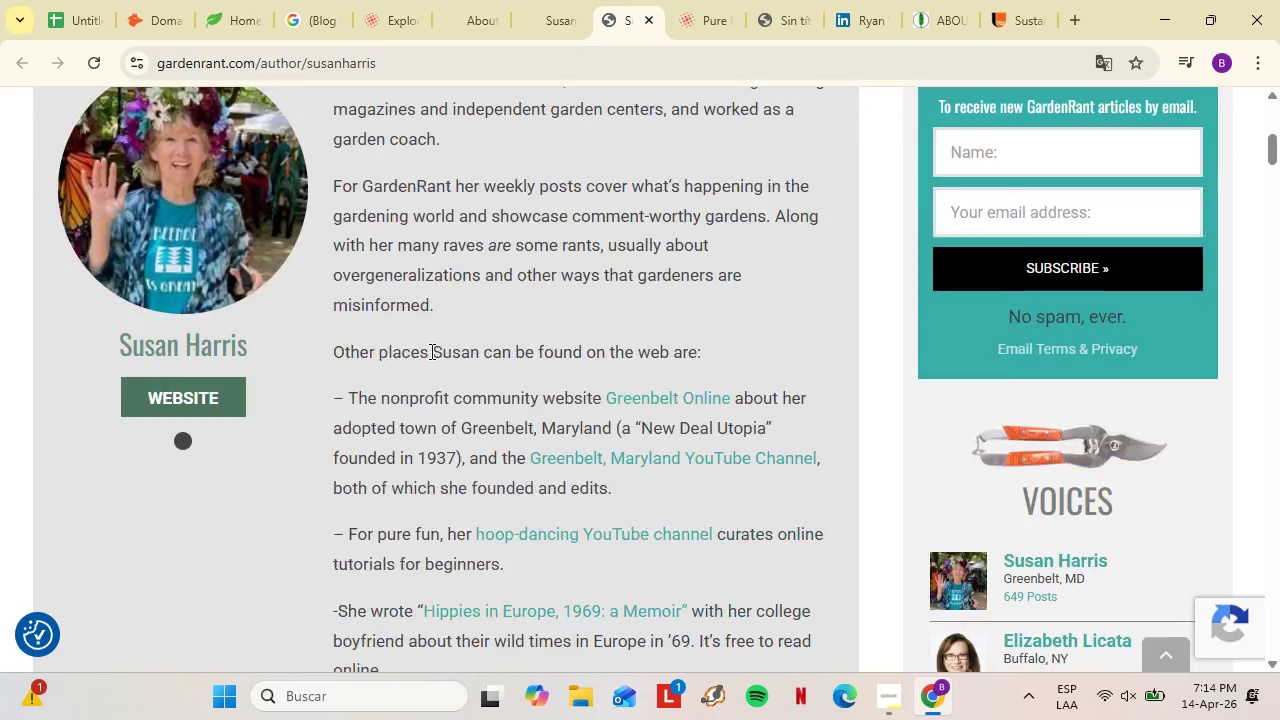 
scroll: coordinate [421, 338], scroll_direction: down, amount: 11.0
 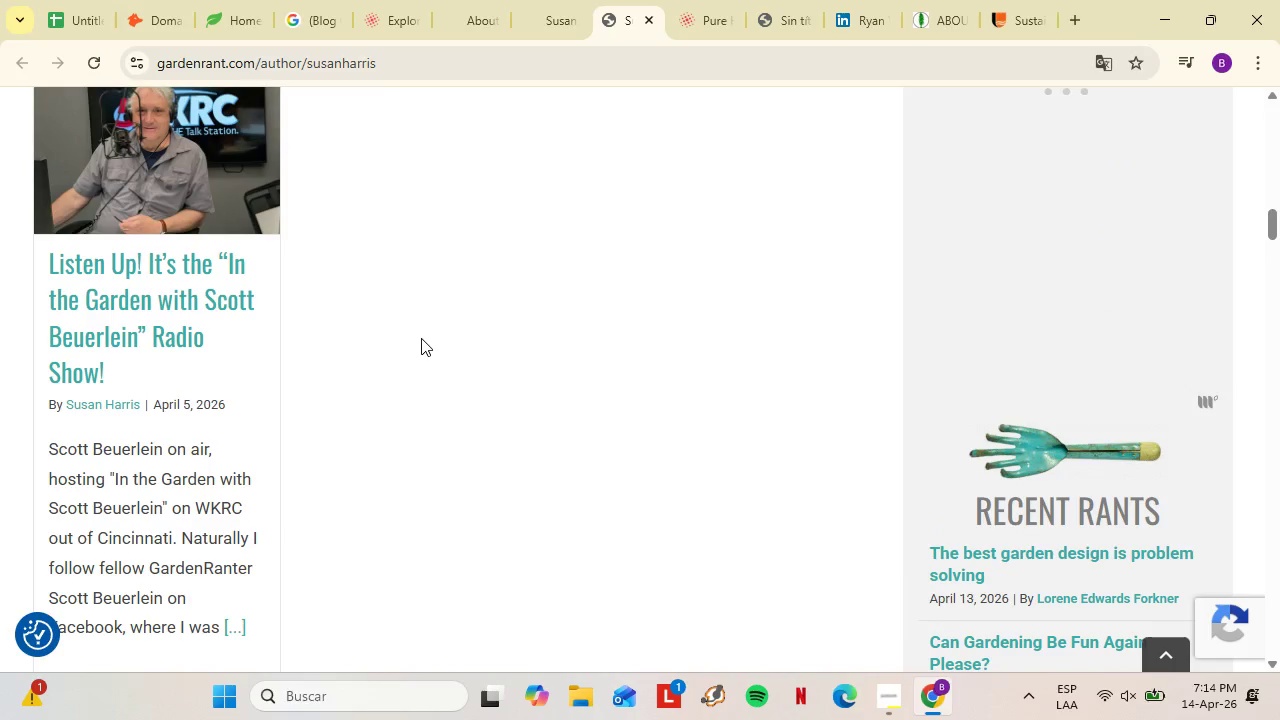 
double_click([44, 0])
 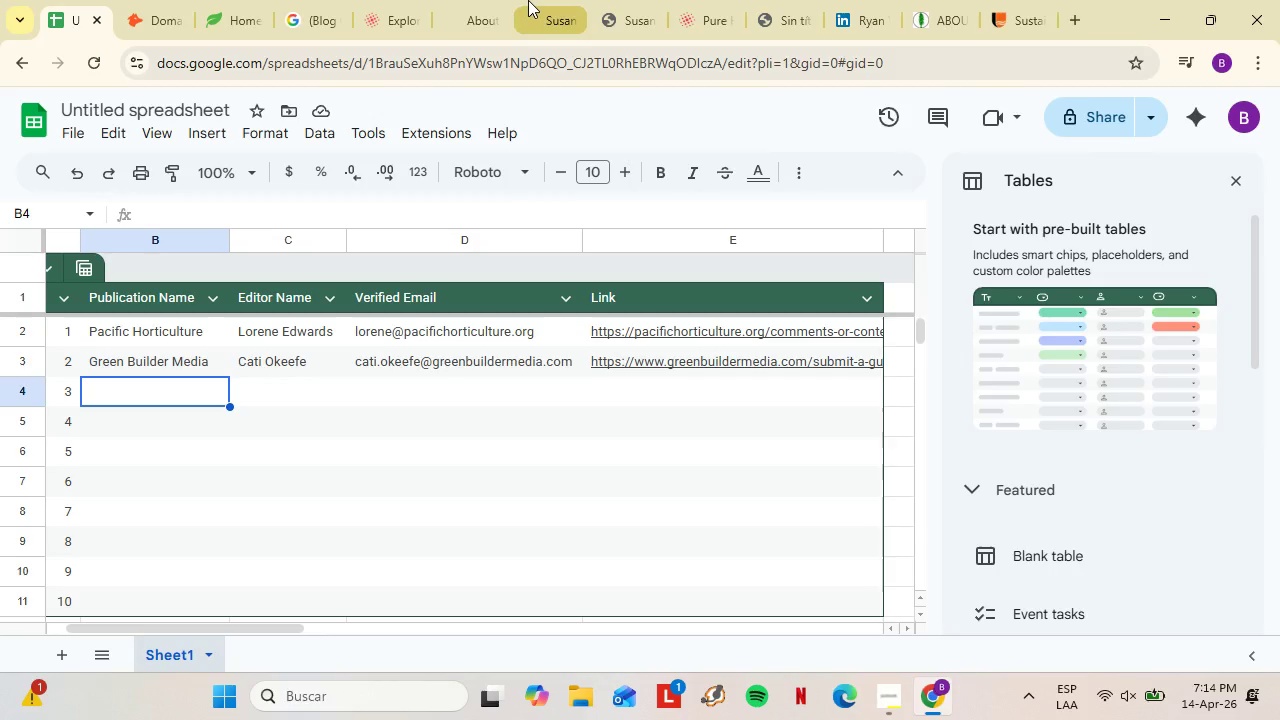 
scroll: coordinate [421, 338], scroll_direction: up, amount: 2.0
 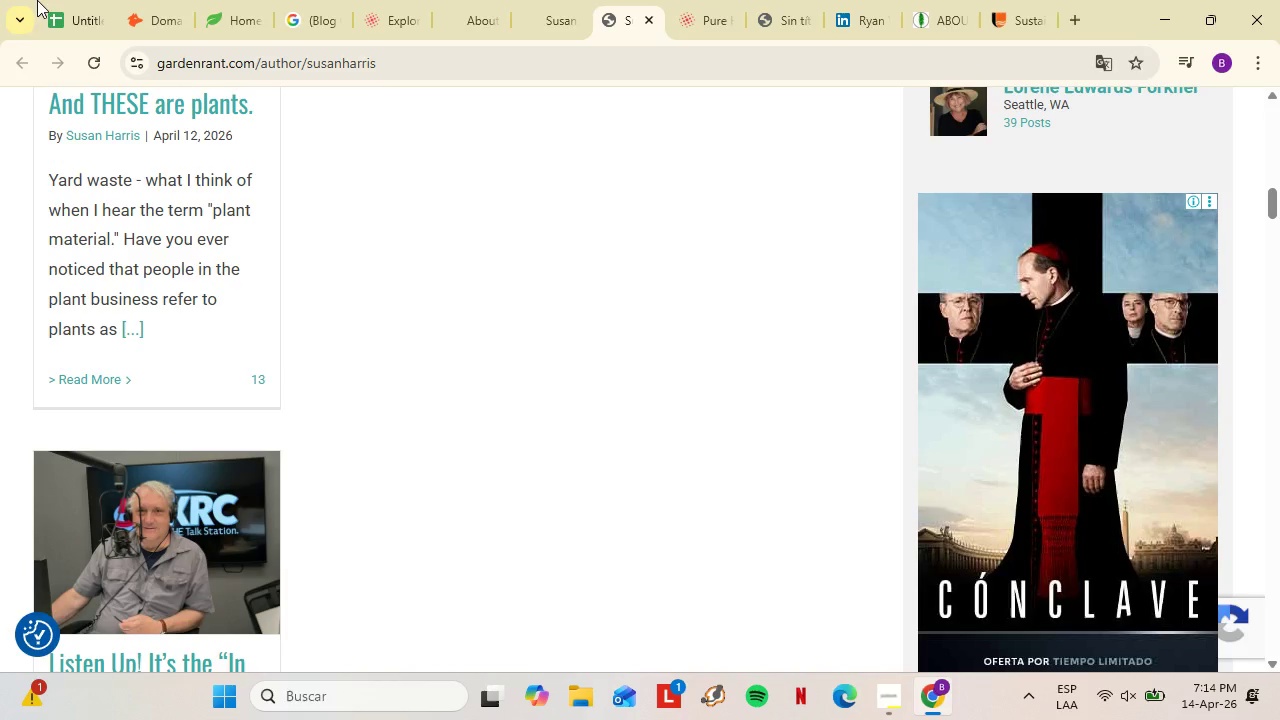 
left_click([528, 0])
 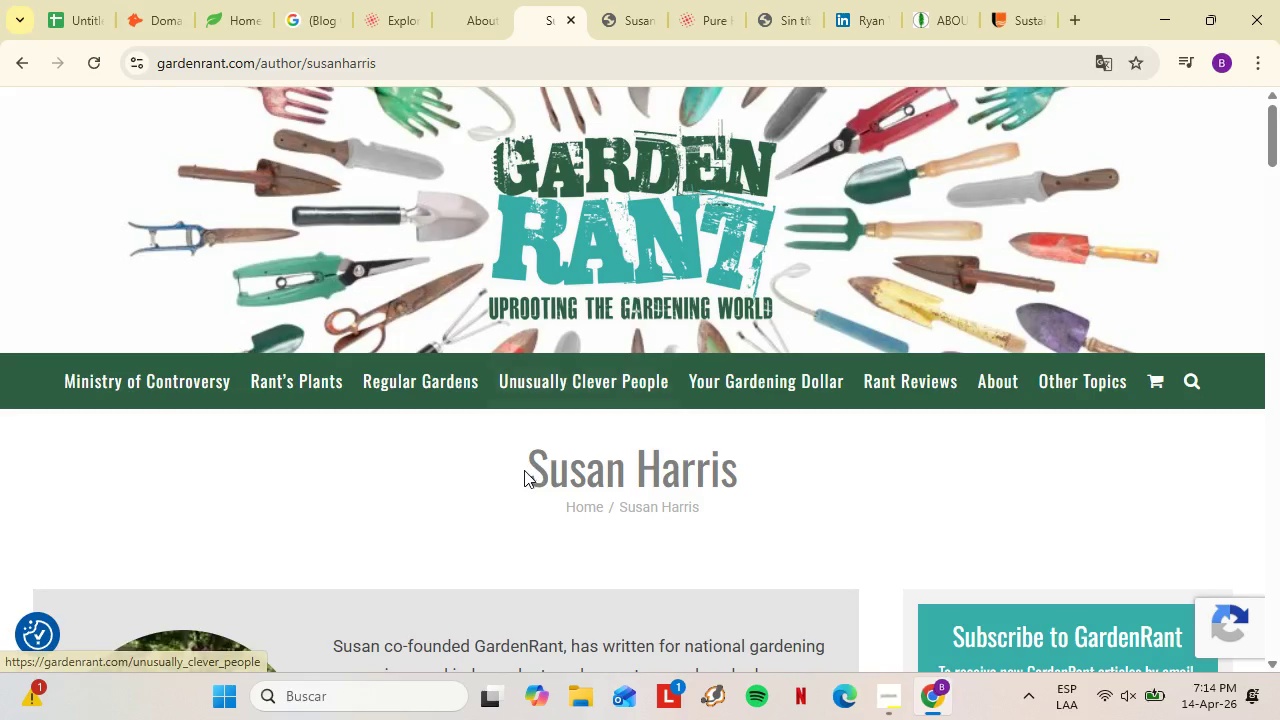 
left_click_drag(start_coordinate=[524, 470], to_coordinate=[751, 484])
 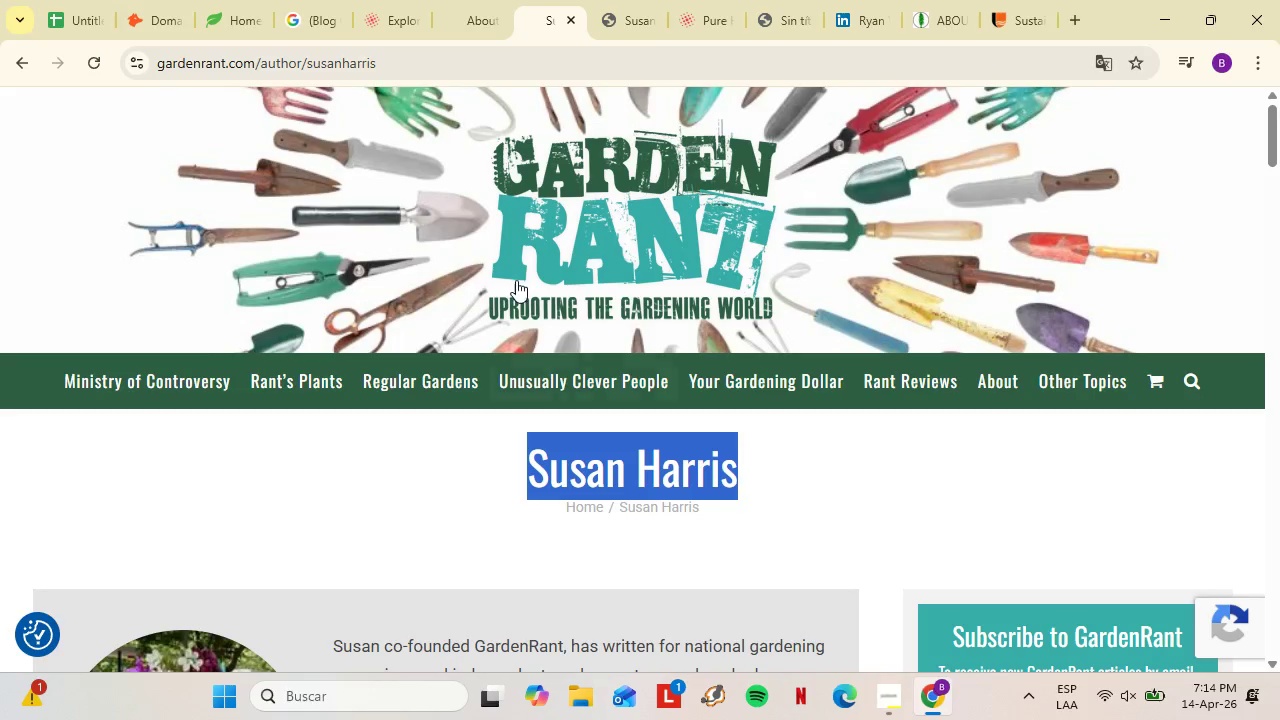 
key(Control+ControlLeft)
 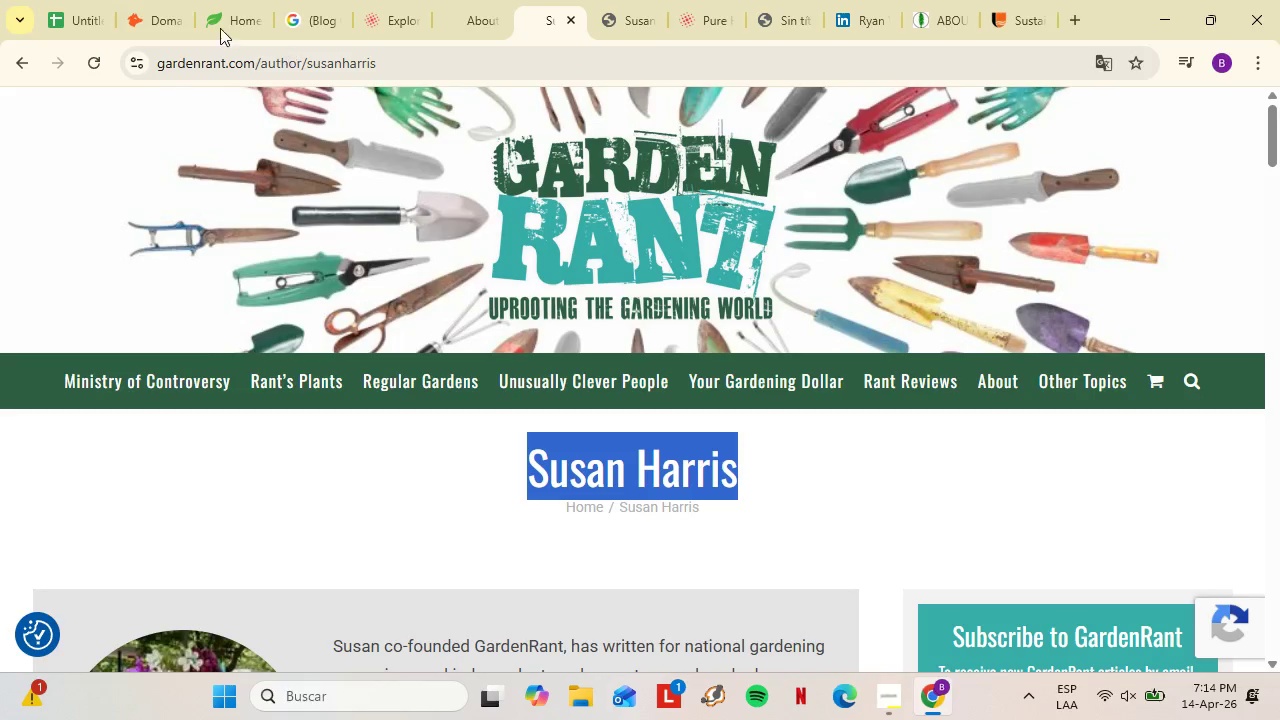 
key(Control+C)
 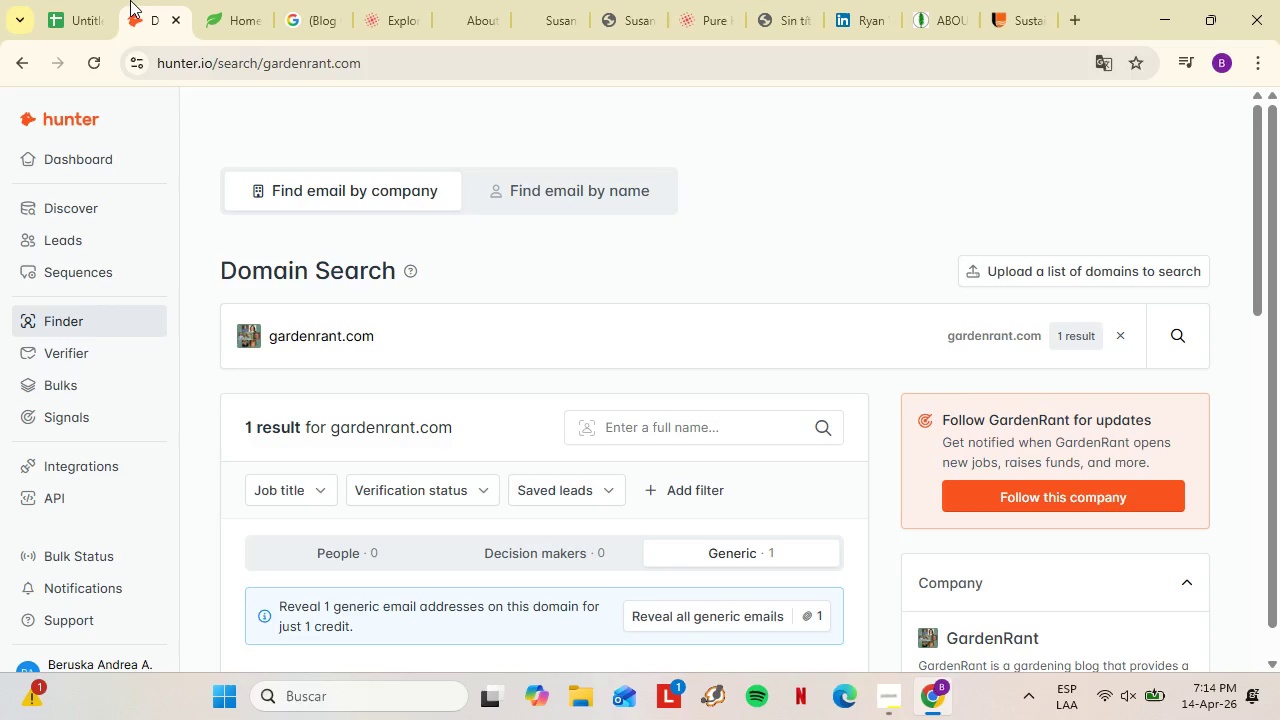 
left_click([130, 0])
 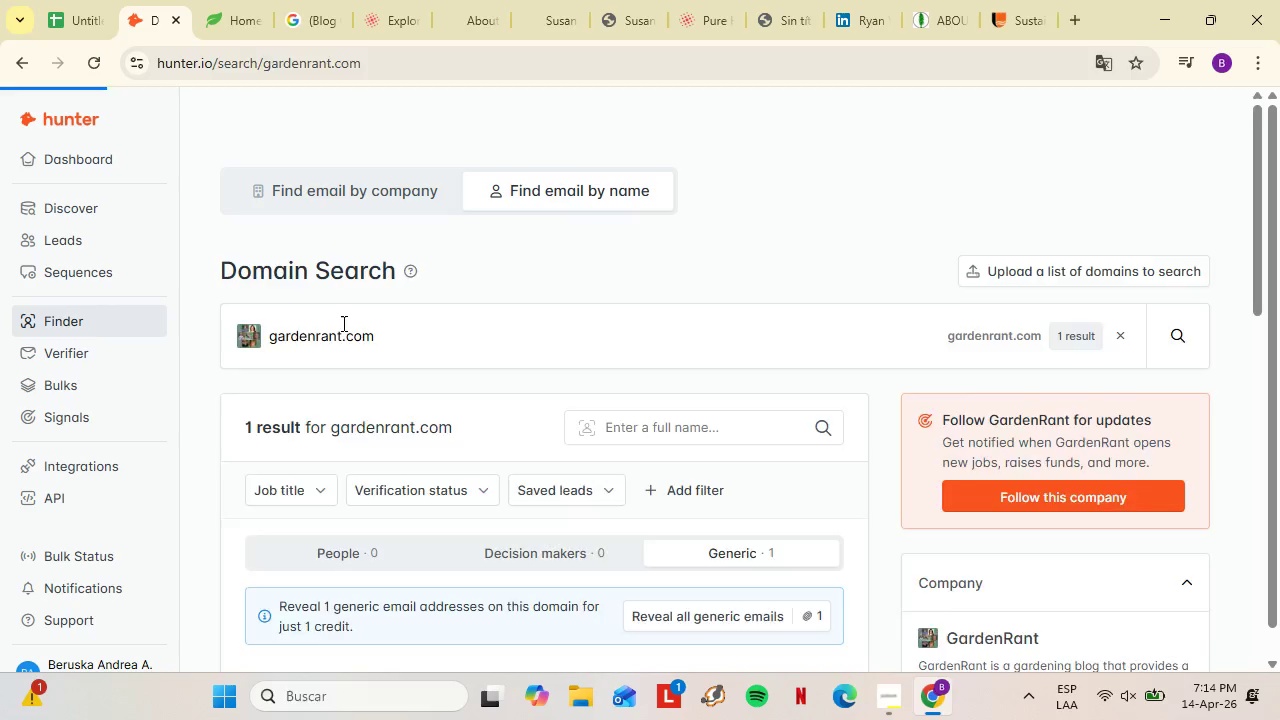 
left_click([324, 334])
 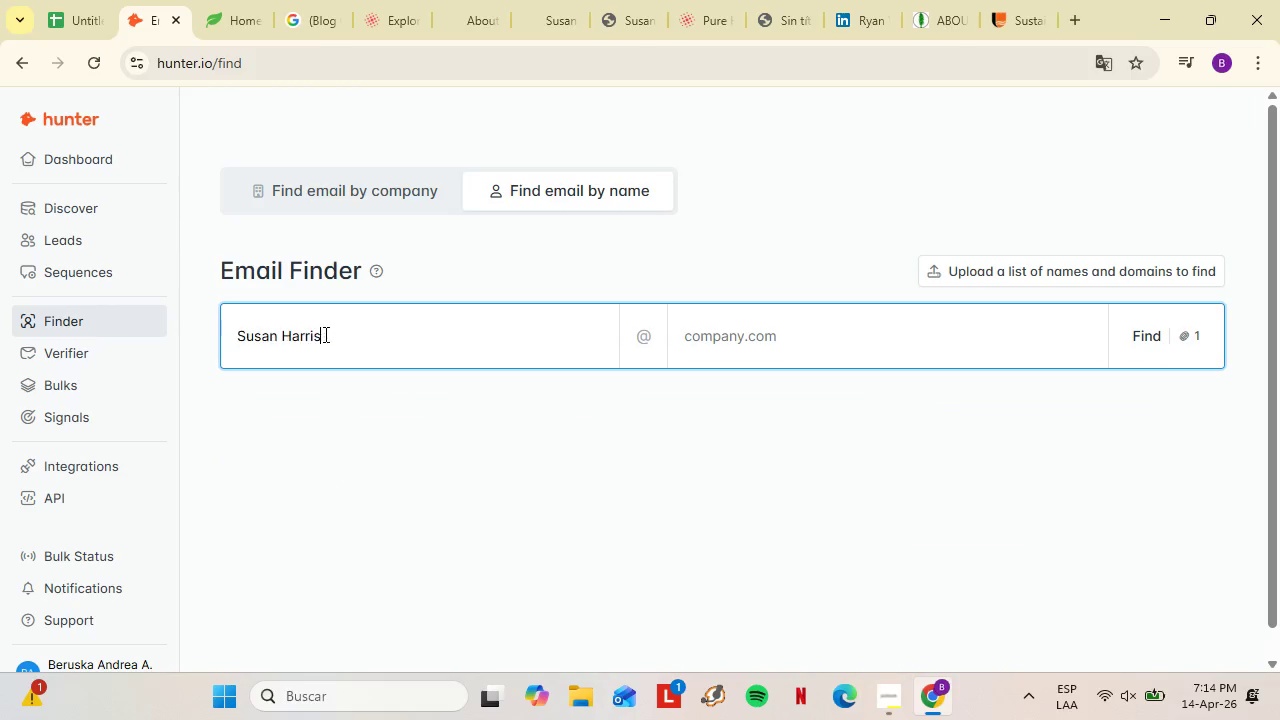 
key(Control+V)
 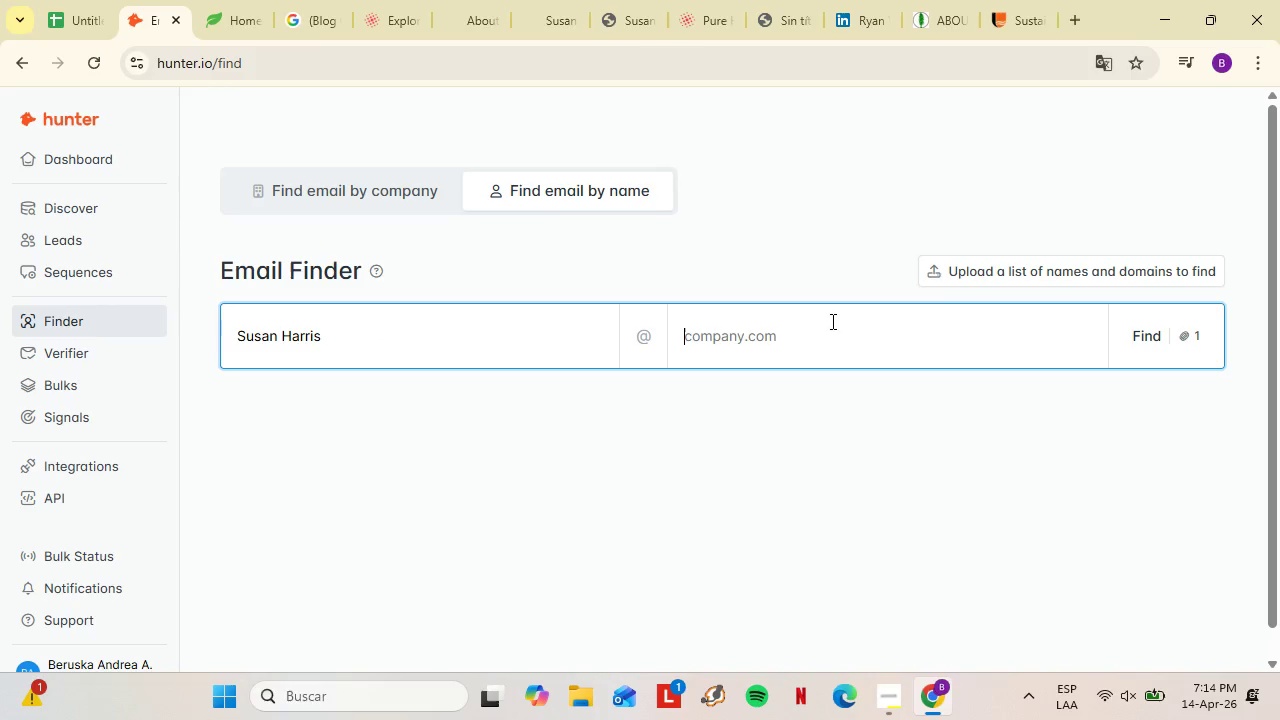 
left_click([831, 321])
 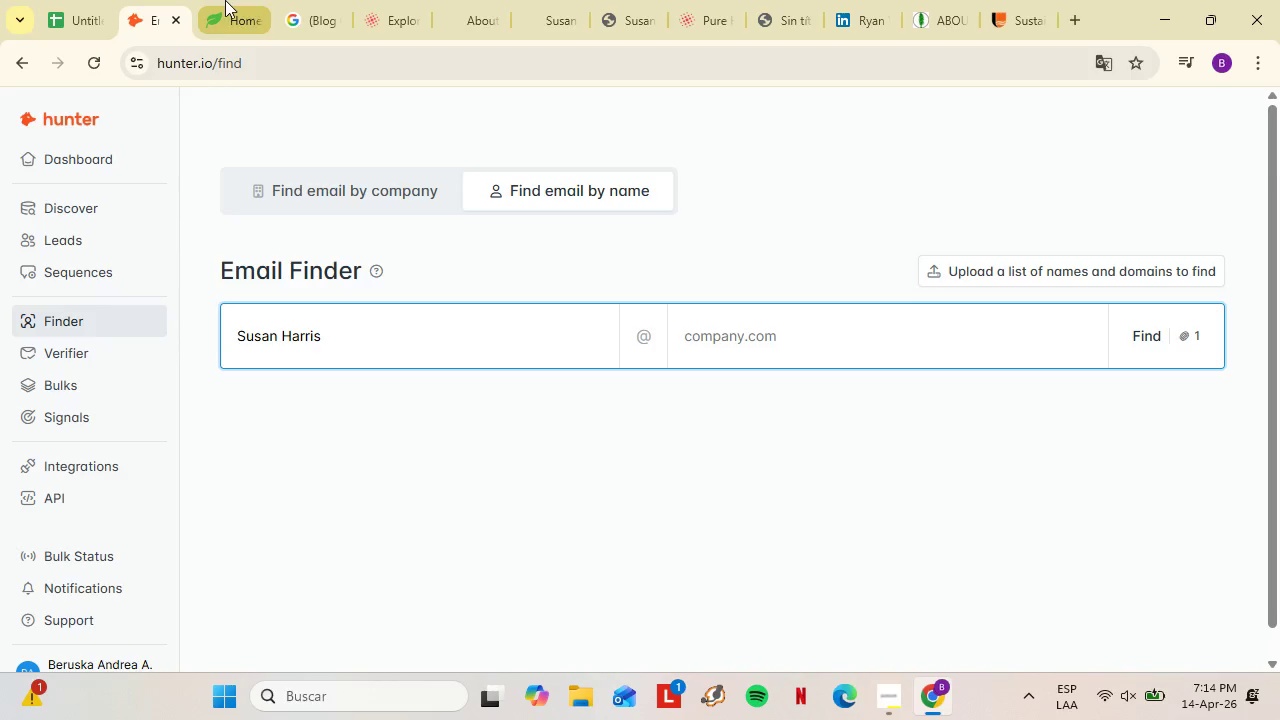 
left_click([225, 0])
 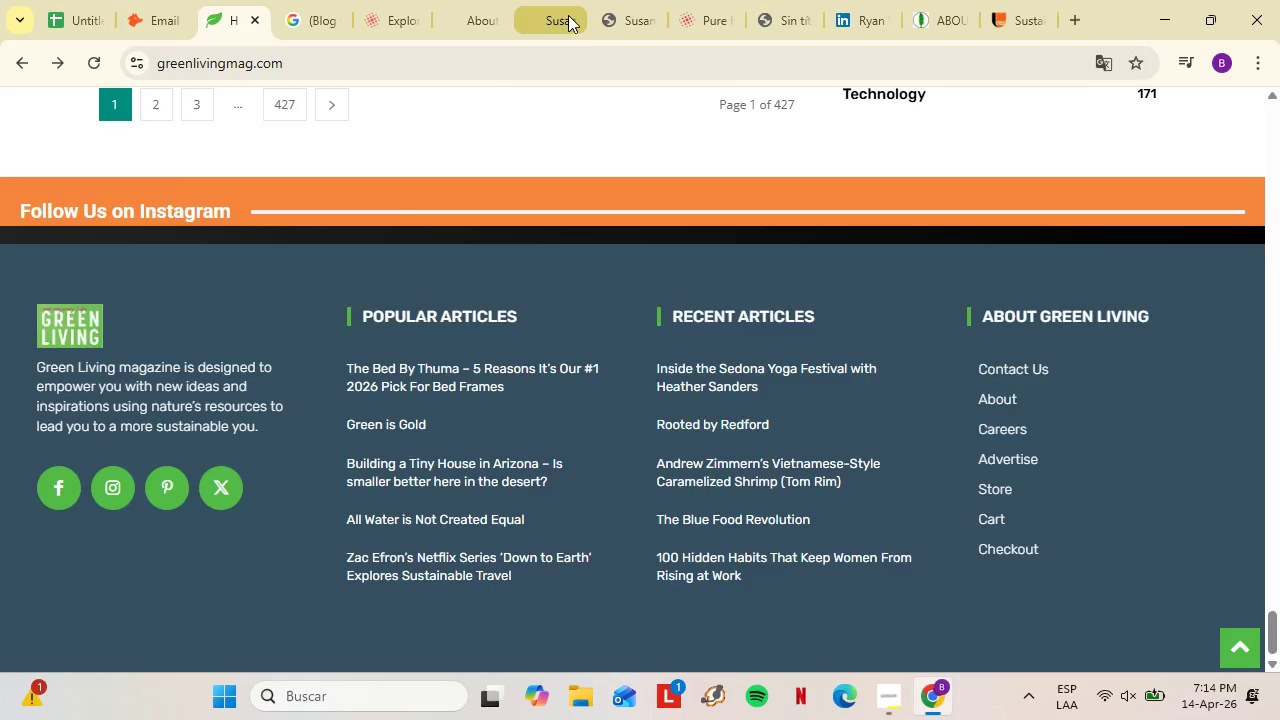 
left_click([568, 14])
 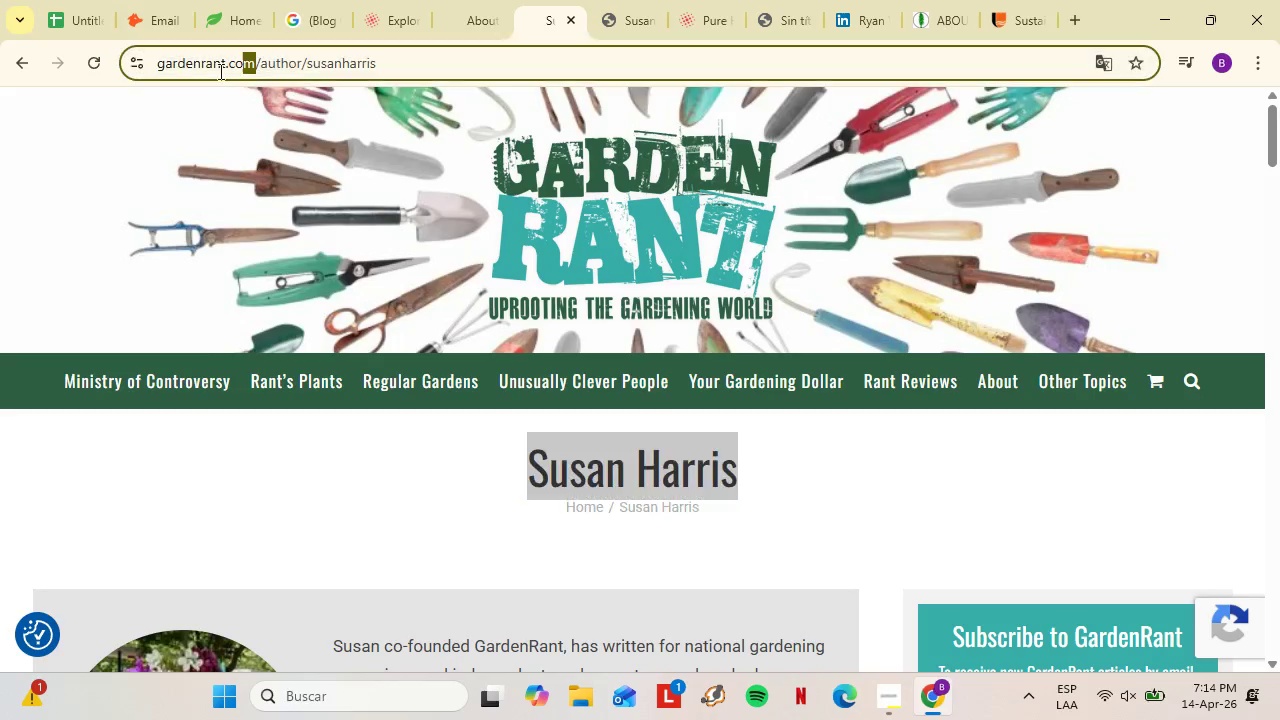 
left_click_drag(start_coordinate=[254, 62], to_coordinate=[160, 69])
 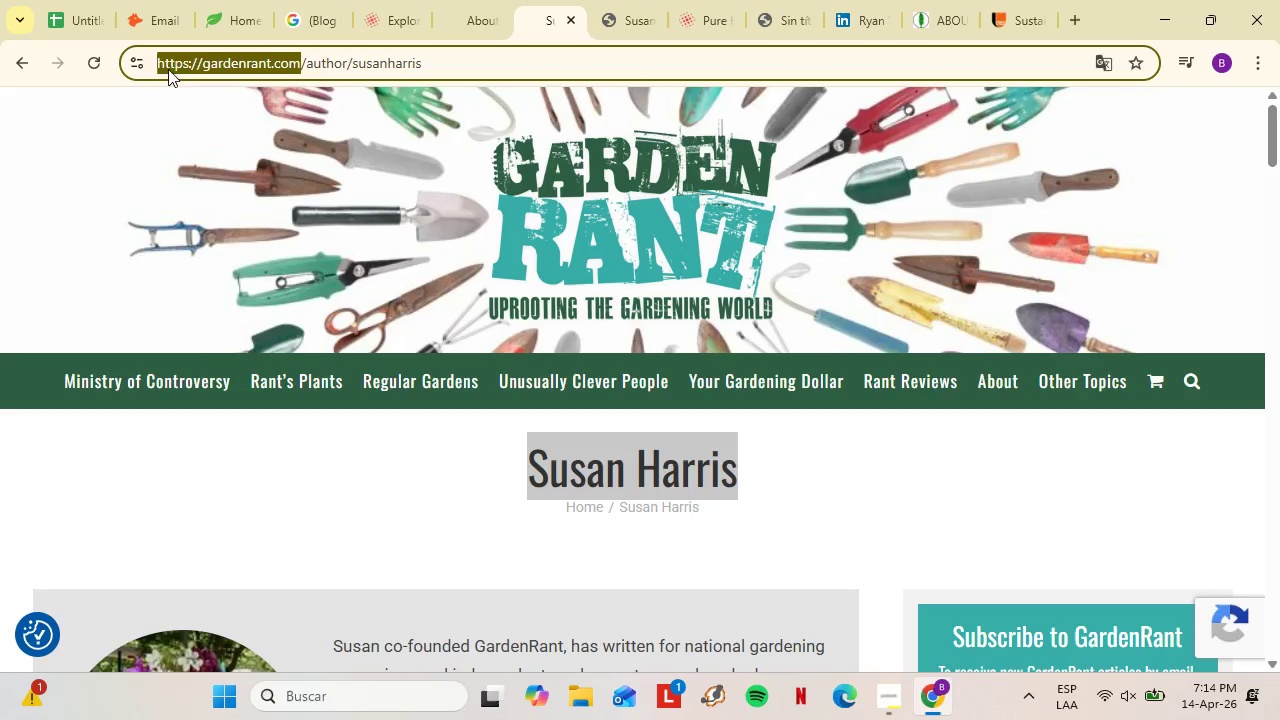 
key(Control+C)
 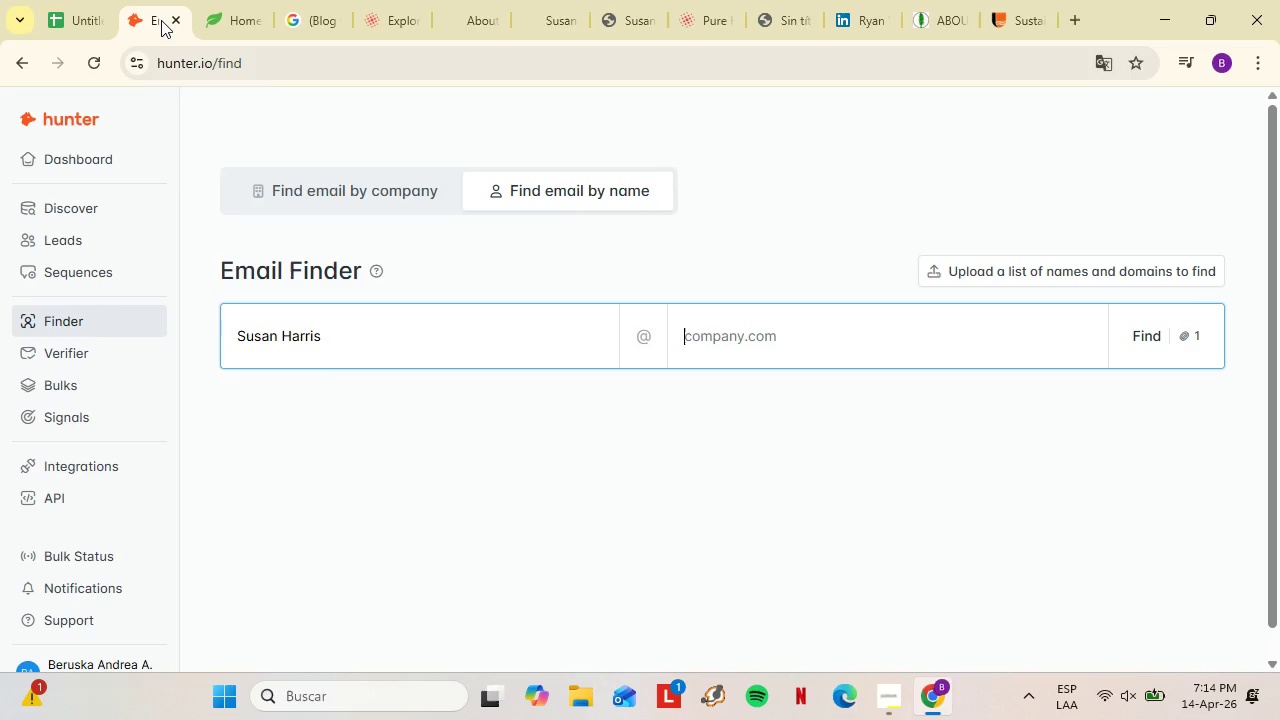 
left_click([143, 0])
 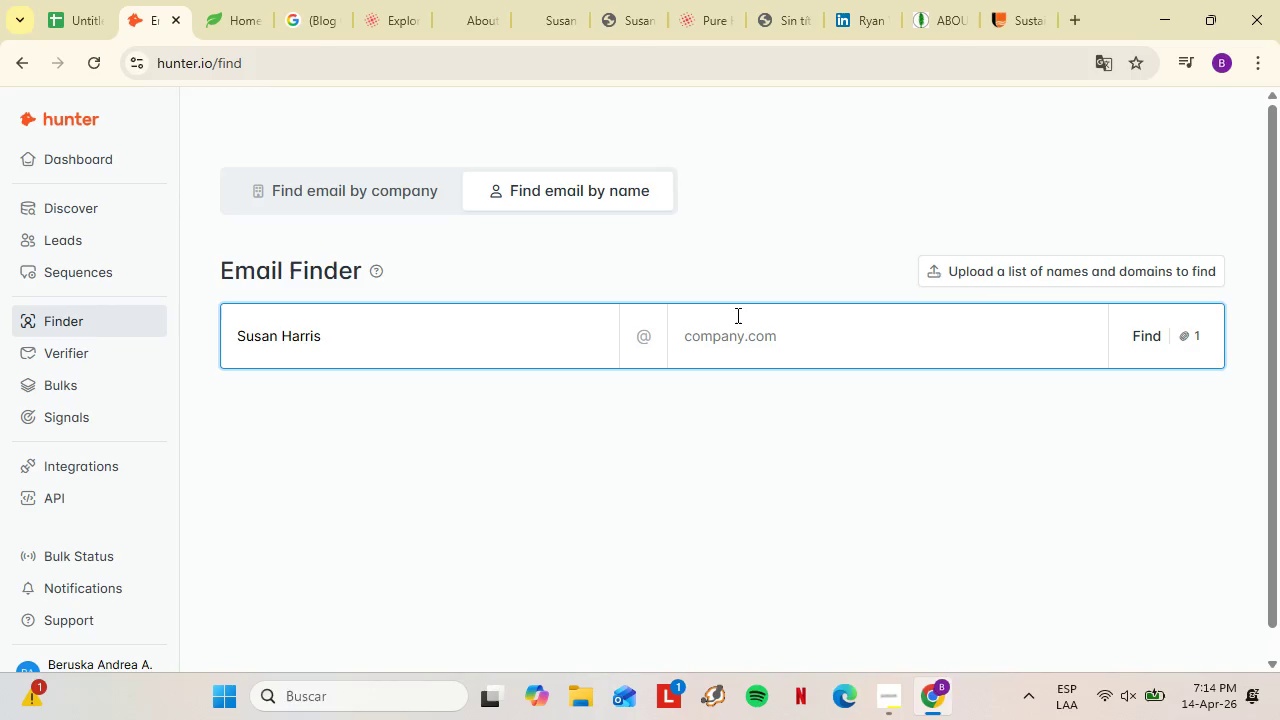 
key(Control+Shift+V)
 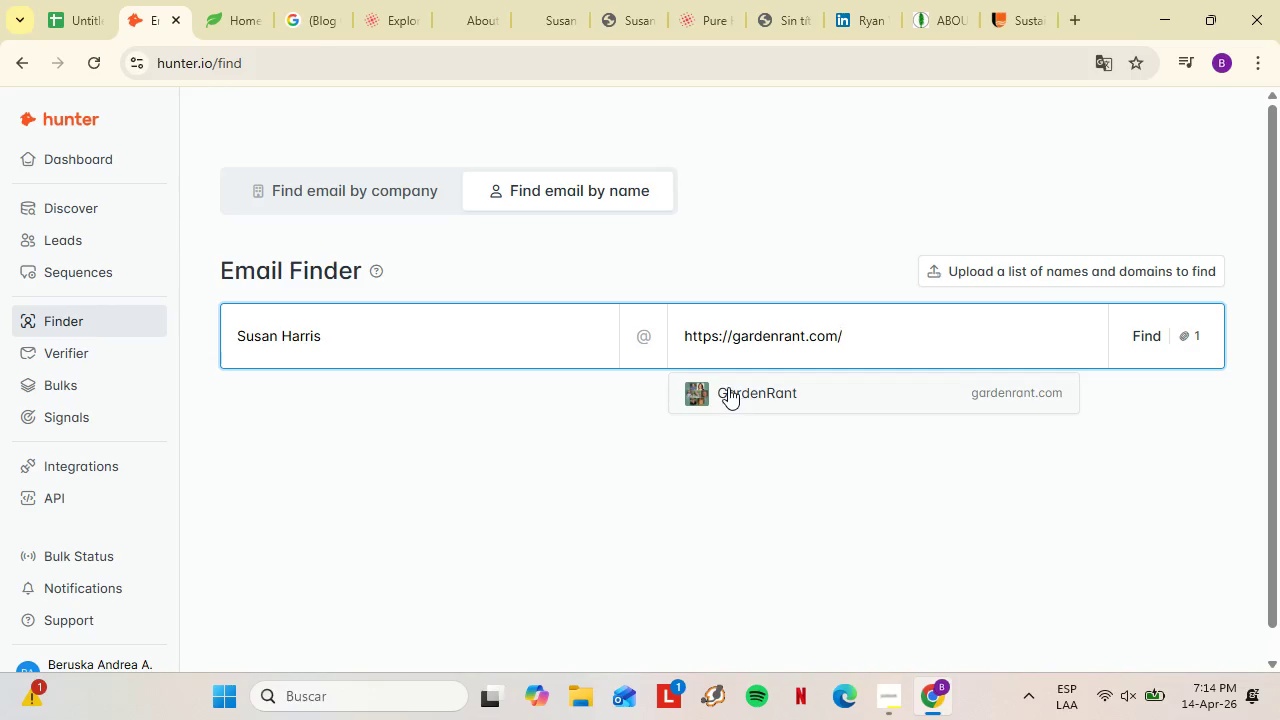 
left_click([728, 387])
 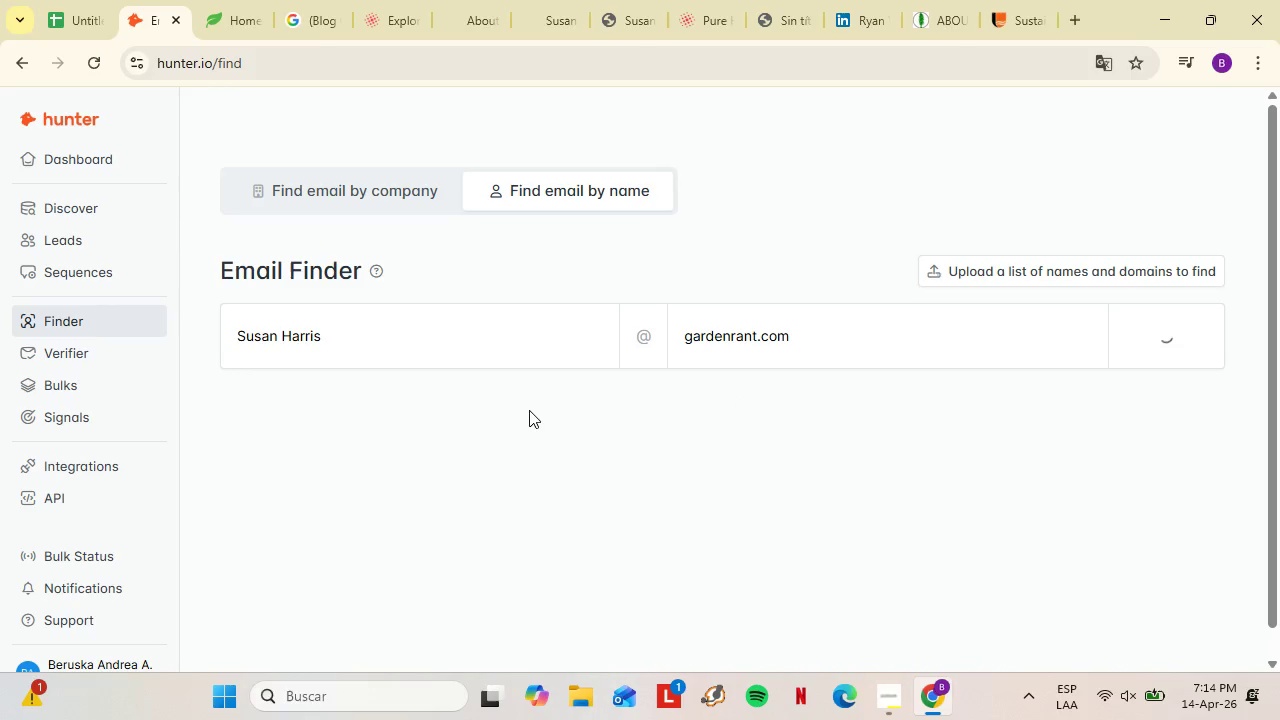 
wait(14.52)
 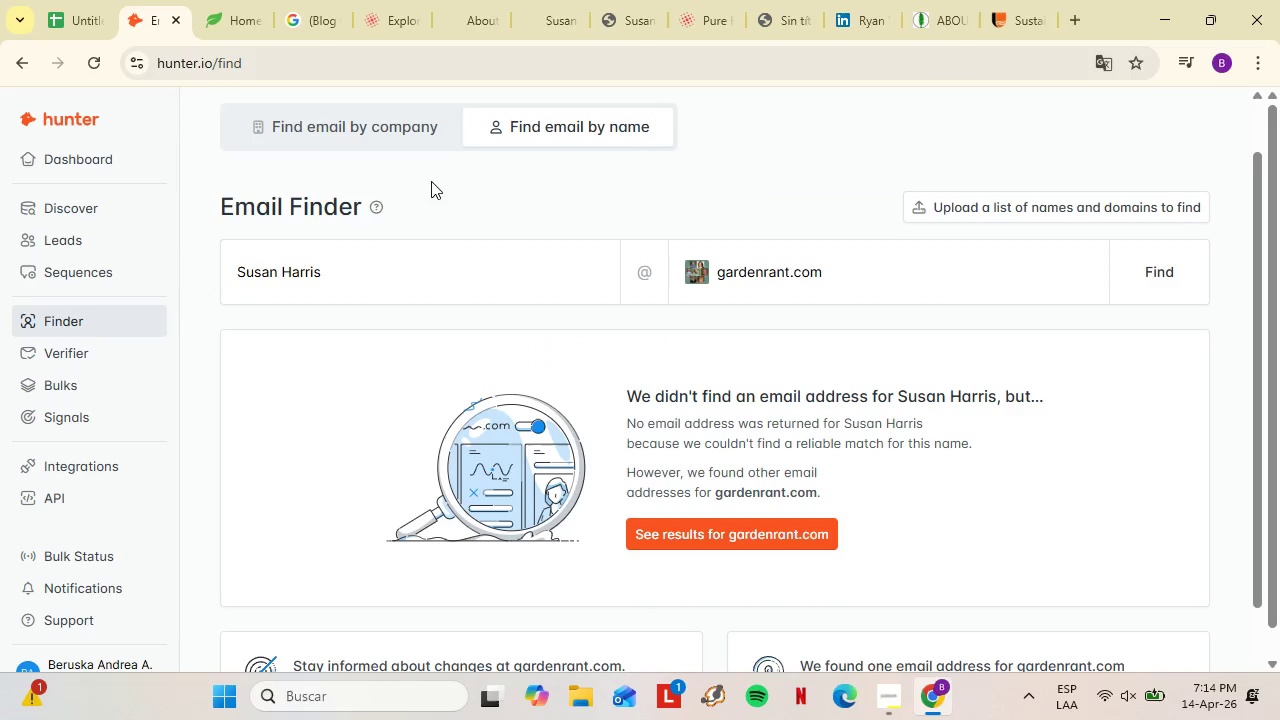 
left_click([201, 0])
 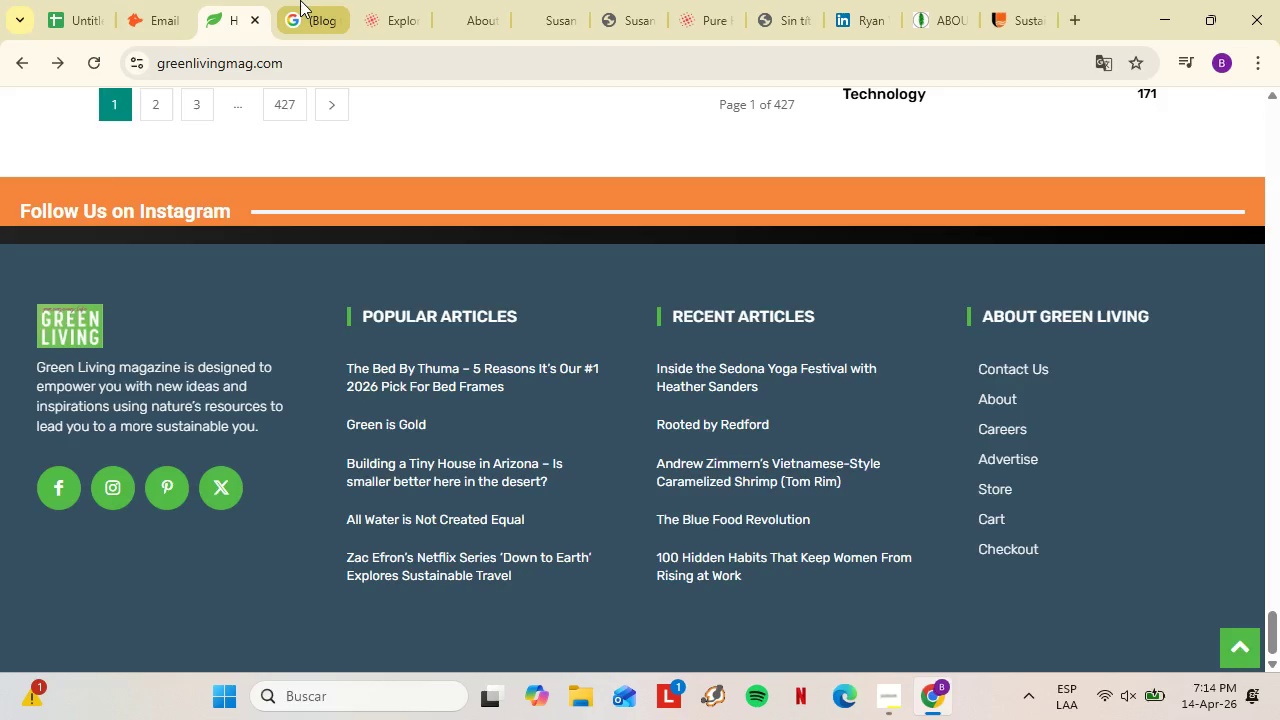 
scroll: coordinate [689, 443], scroll_direction: down, amount: 3.0
 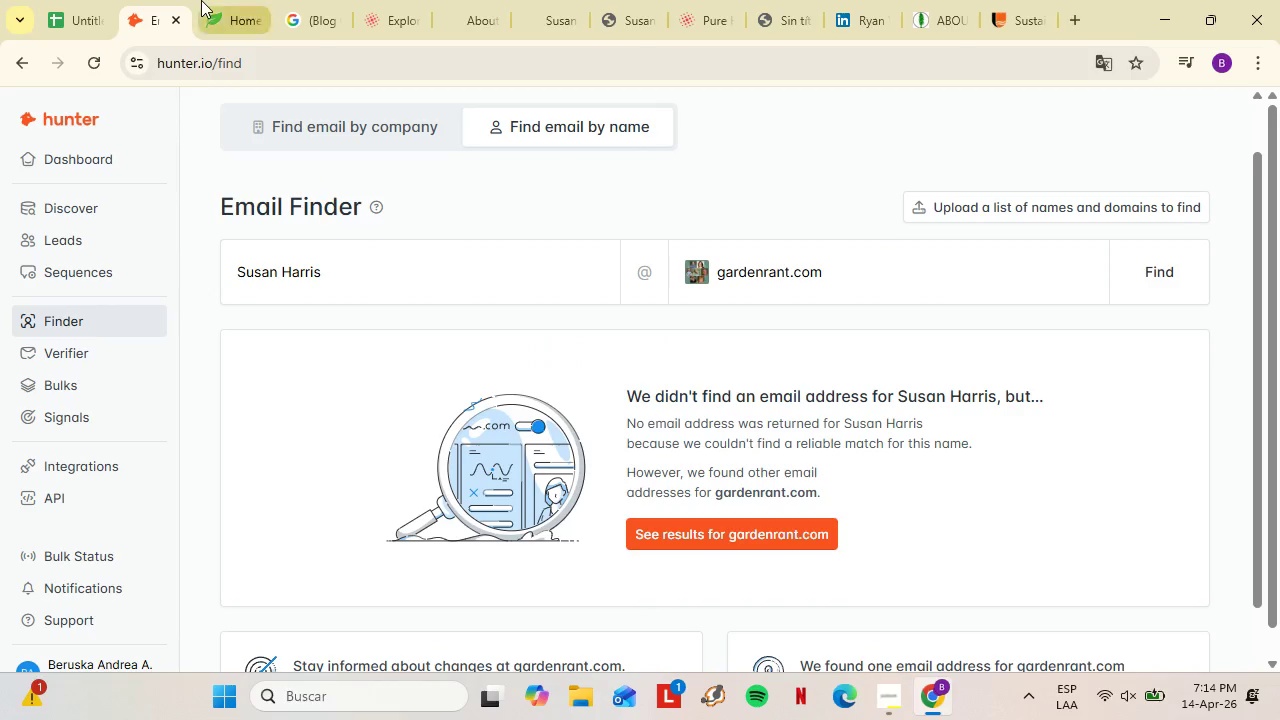 
left_click([300, 0])
 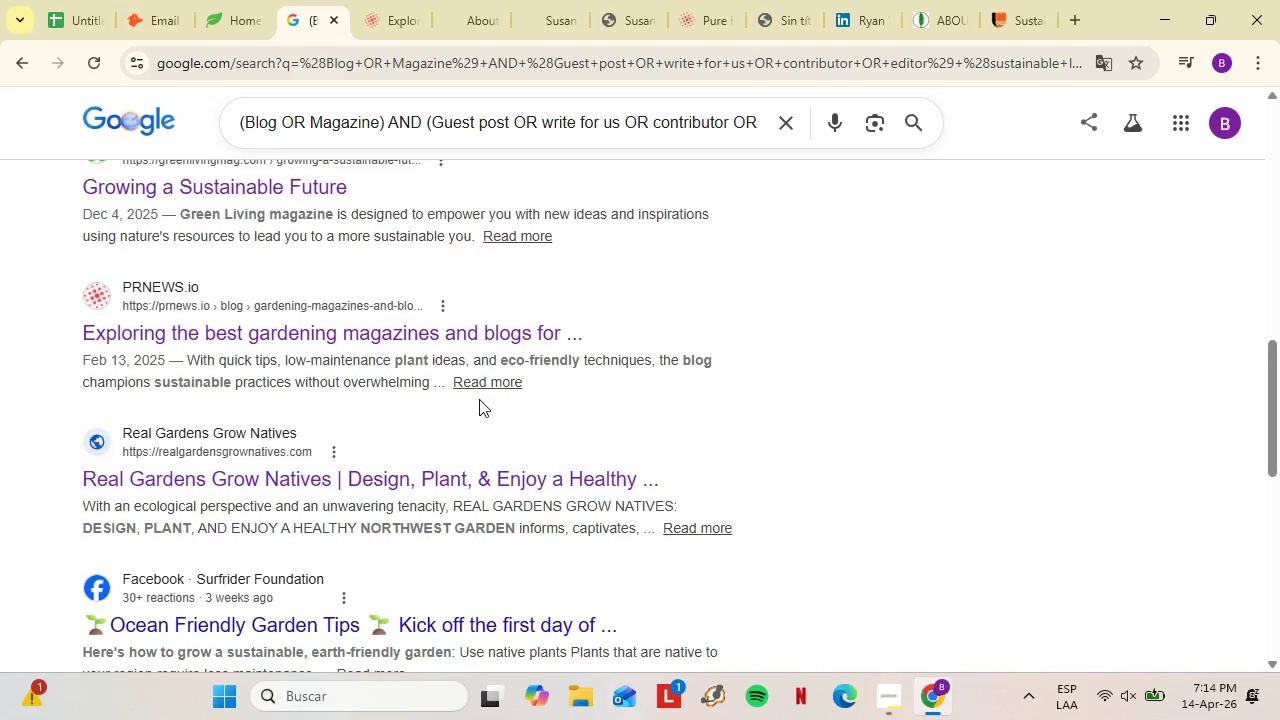 
scroll: coordinate [479, 399], scroll_direction: down, amount: 1.0
 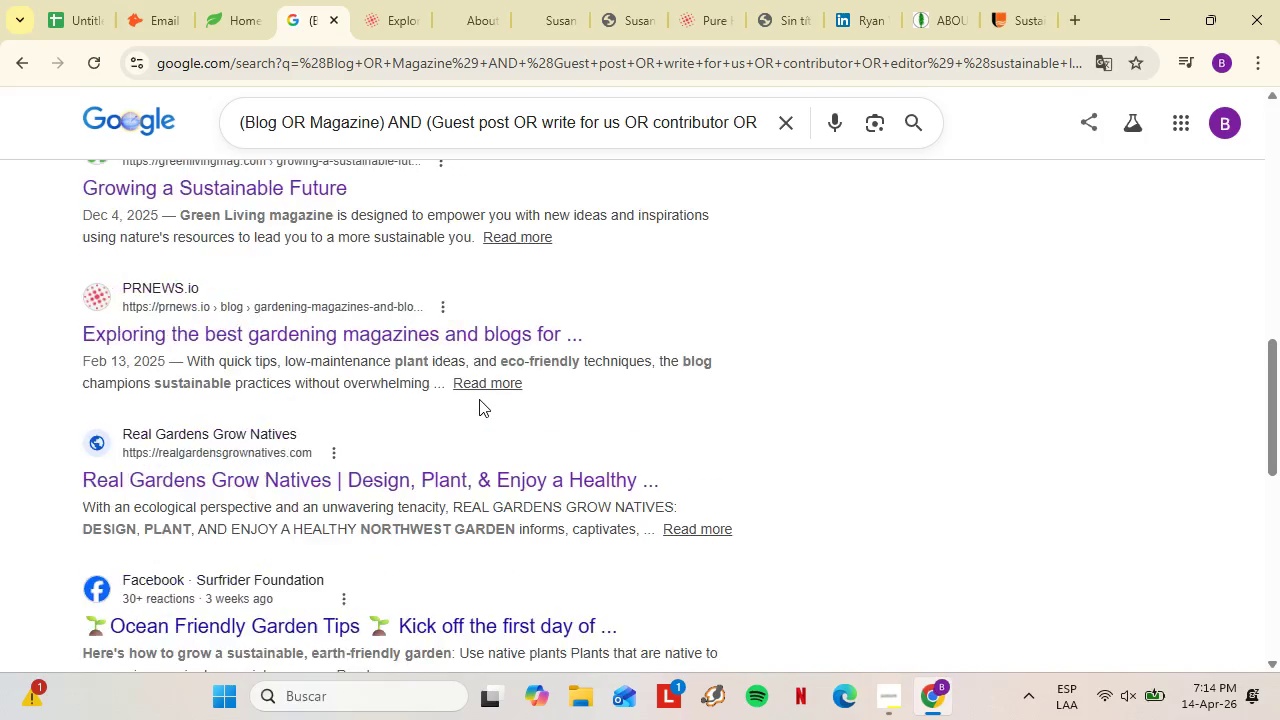 
scroll: coordinate [479, 399], scroll_direction: up, amount: 1.0
 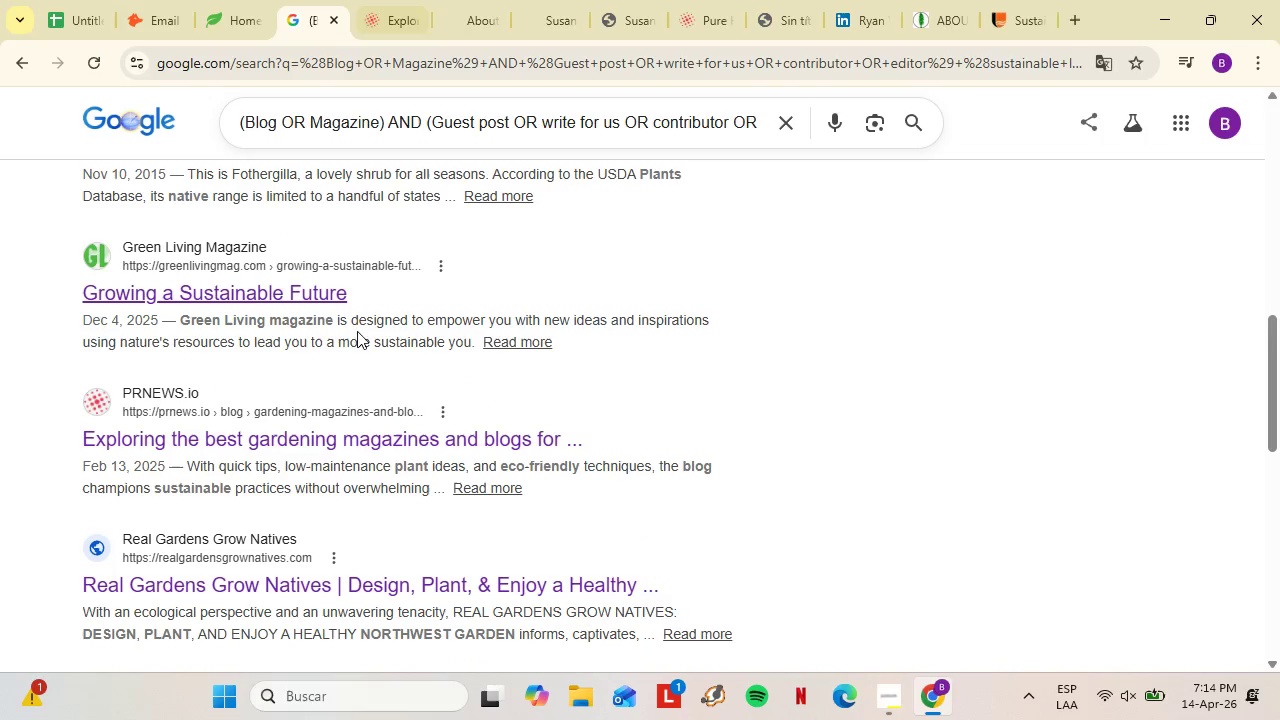 
scroll: coordinate [352, 340], scroll_direction: down, amount: 2.0
 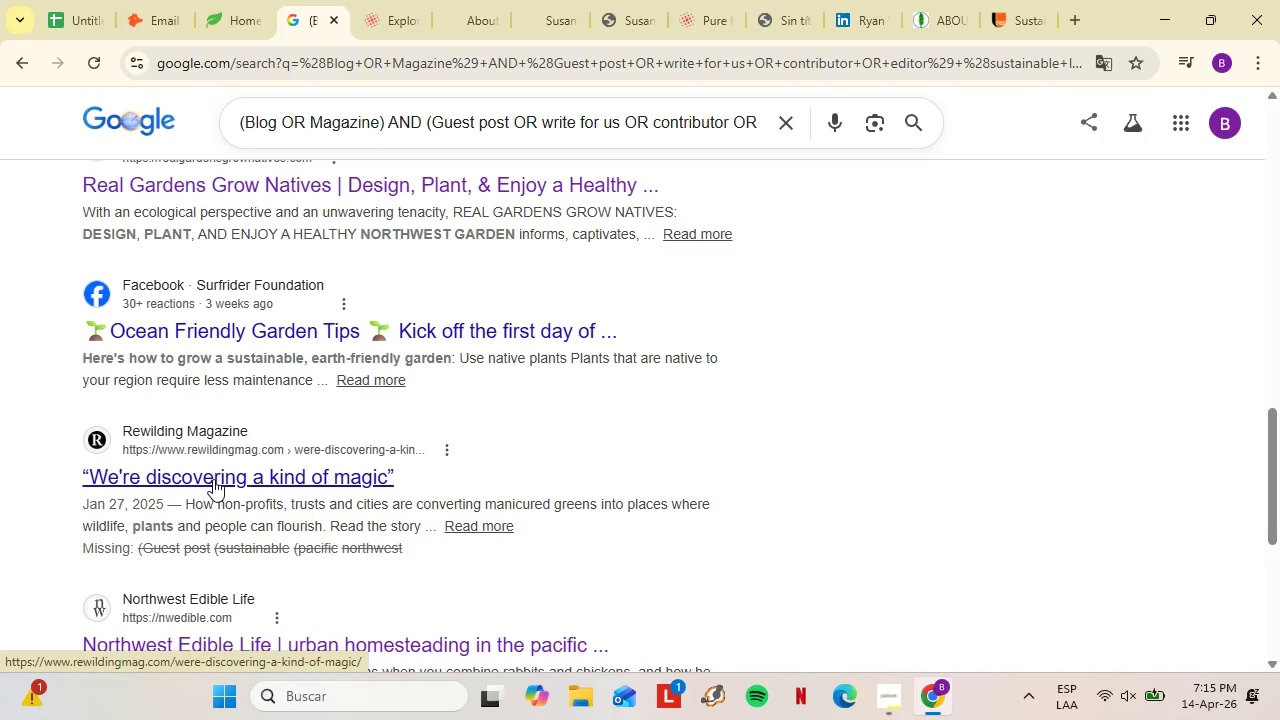 
right_click([213, 479])
 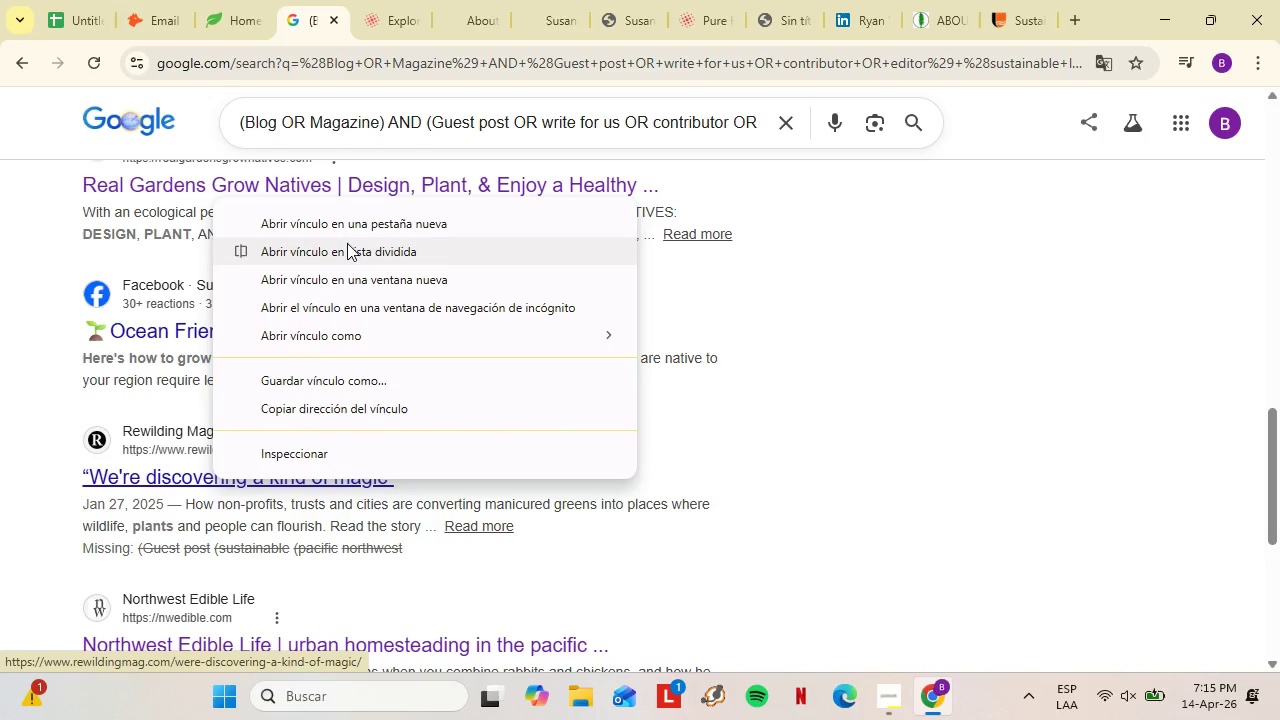 
left_click([347, 234])
 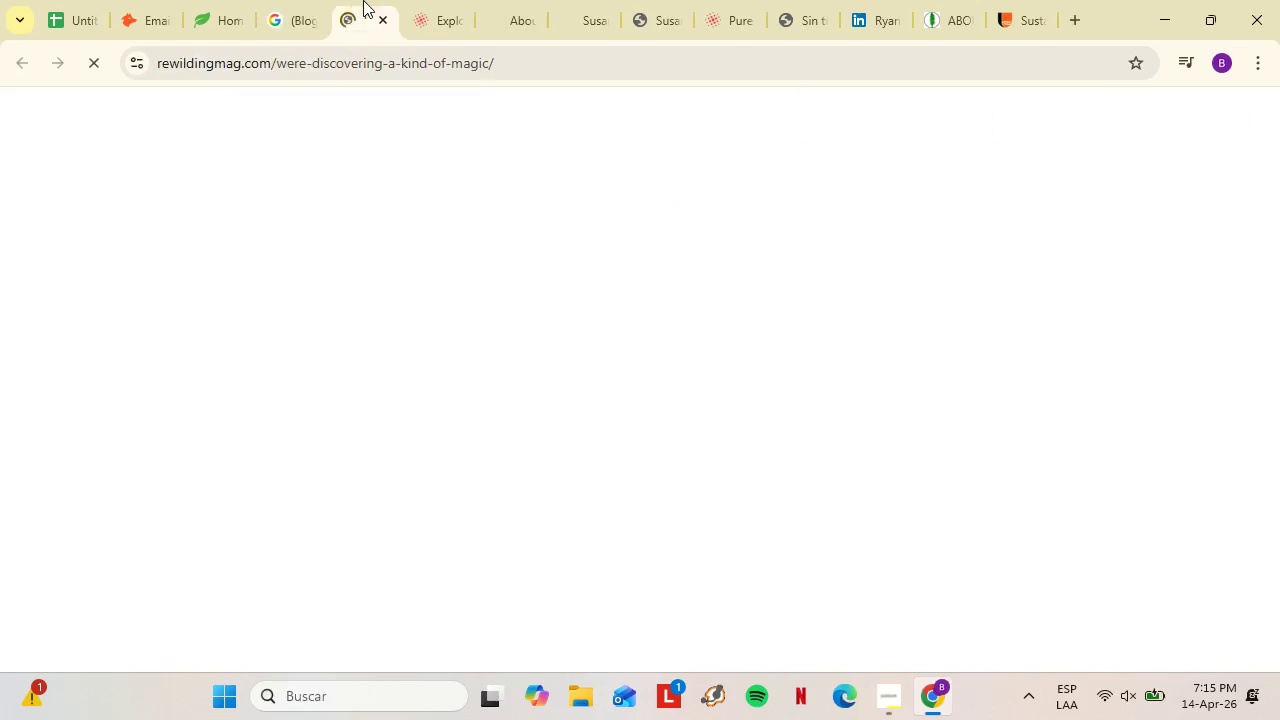 
left_click([363, 0])
 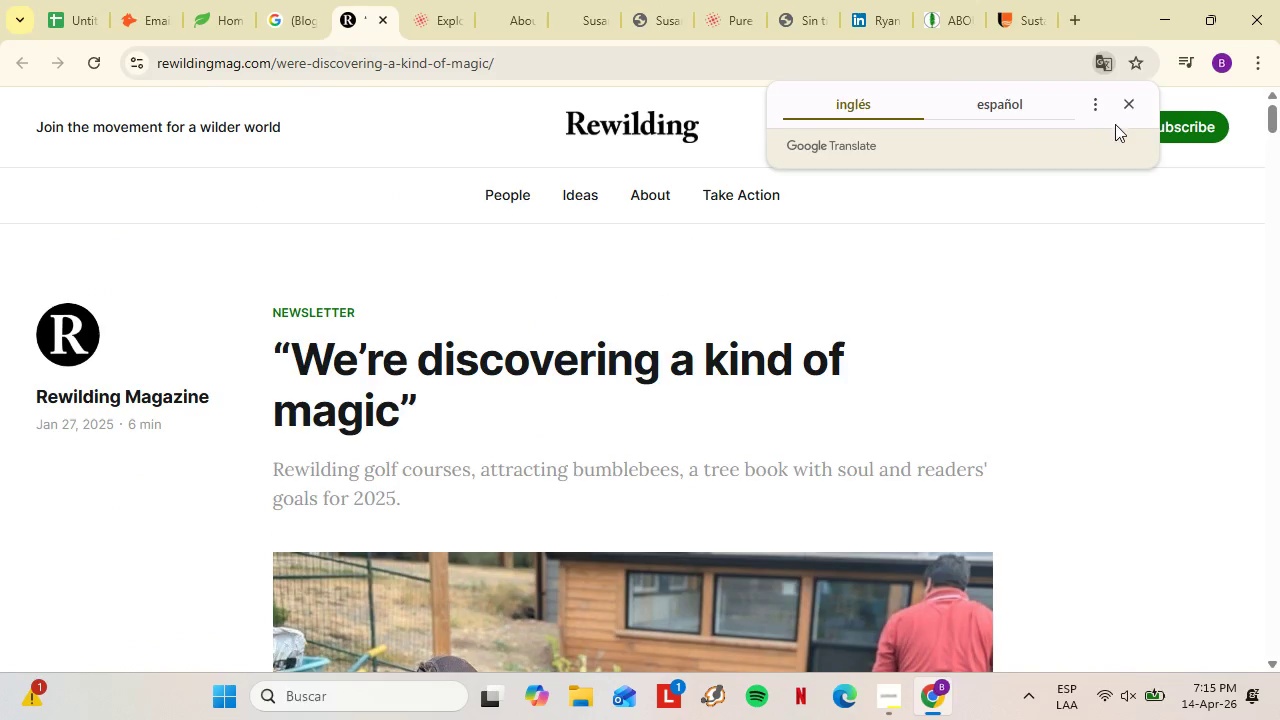 
left_click([1124, 105])
 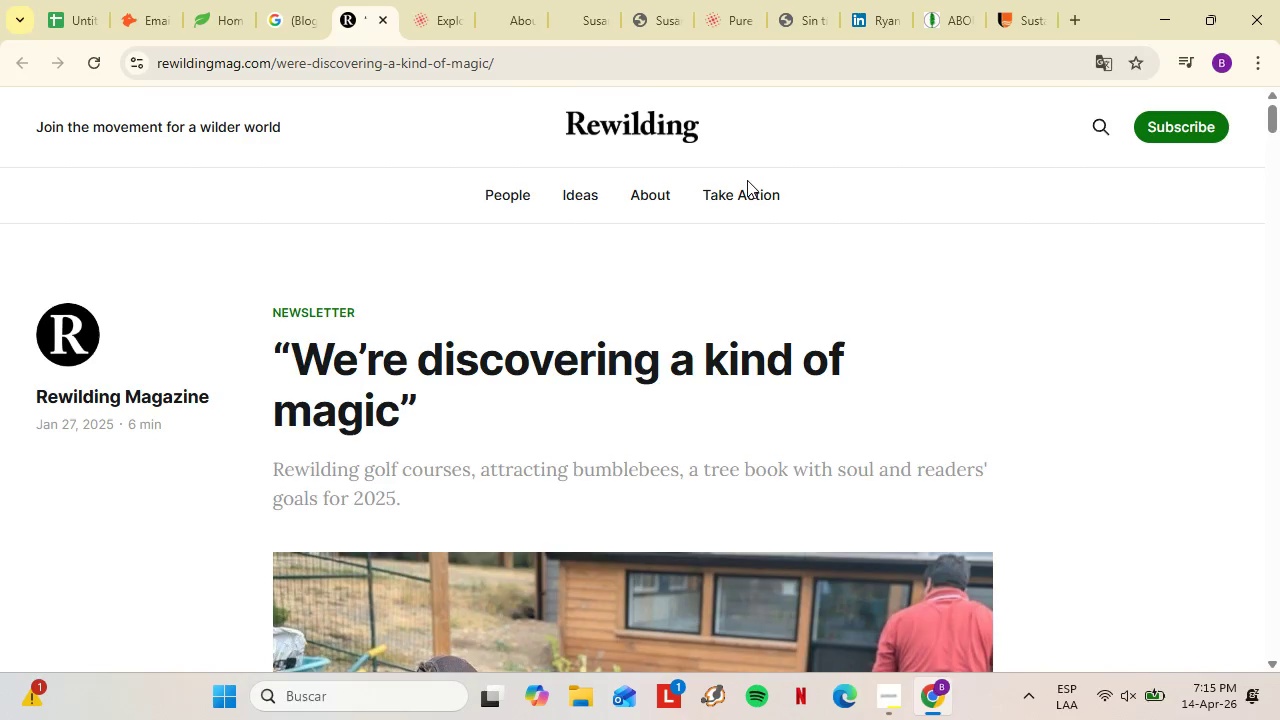 
left_click([747, 180])
 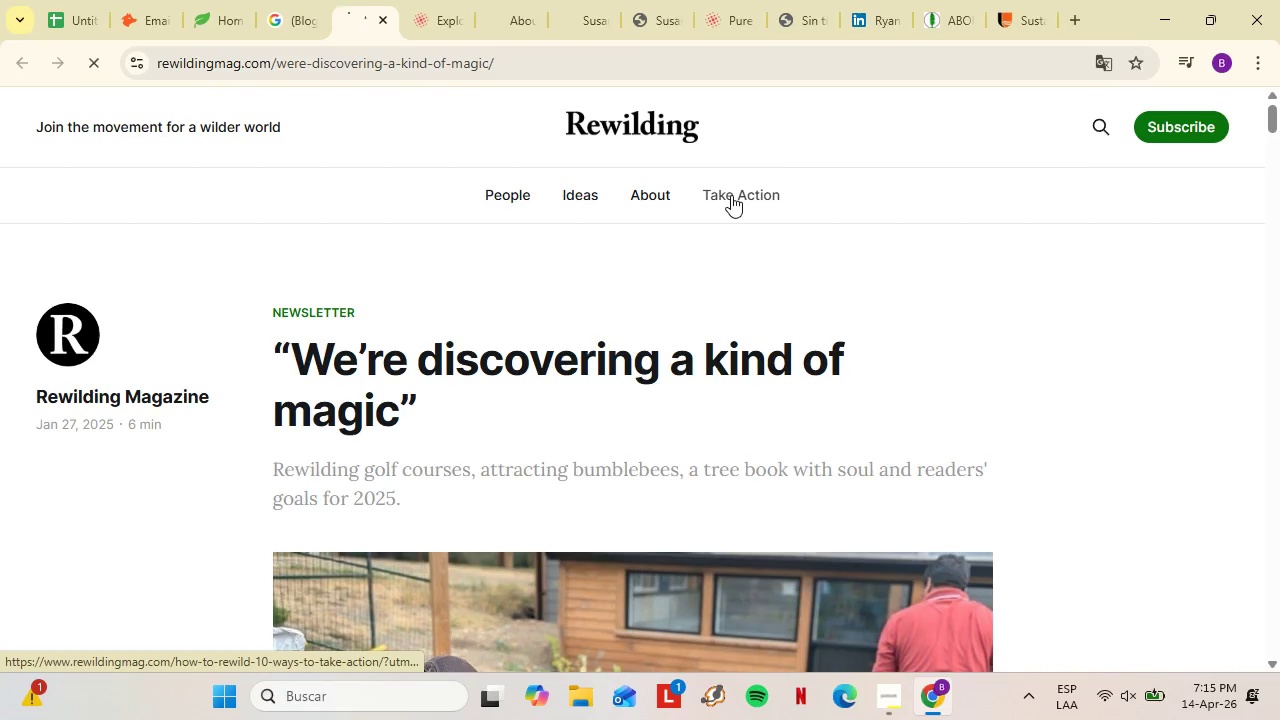 
left_click([731, 195])
 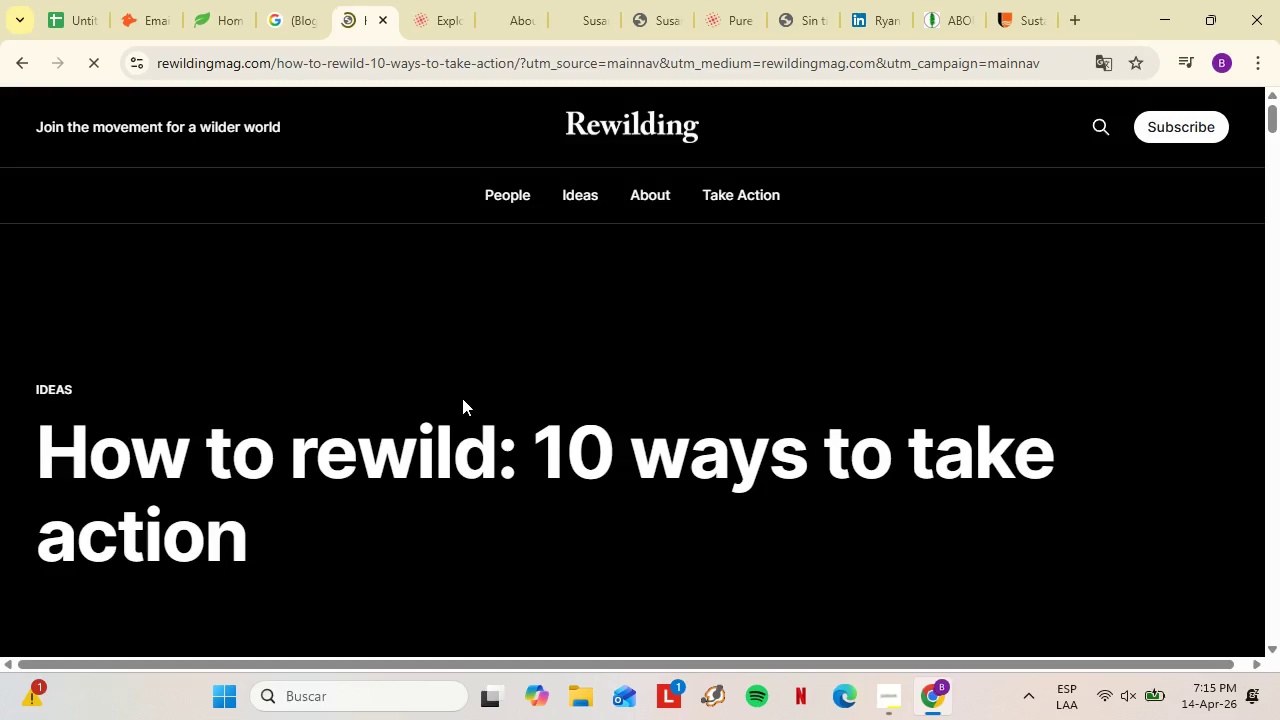 
scroll: coordinate [557, 281], scroll_direction: down, amount: 44.0
 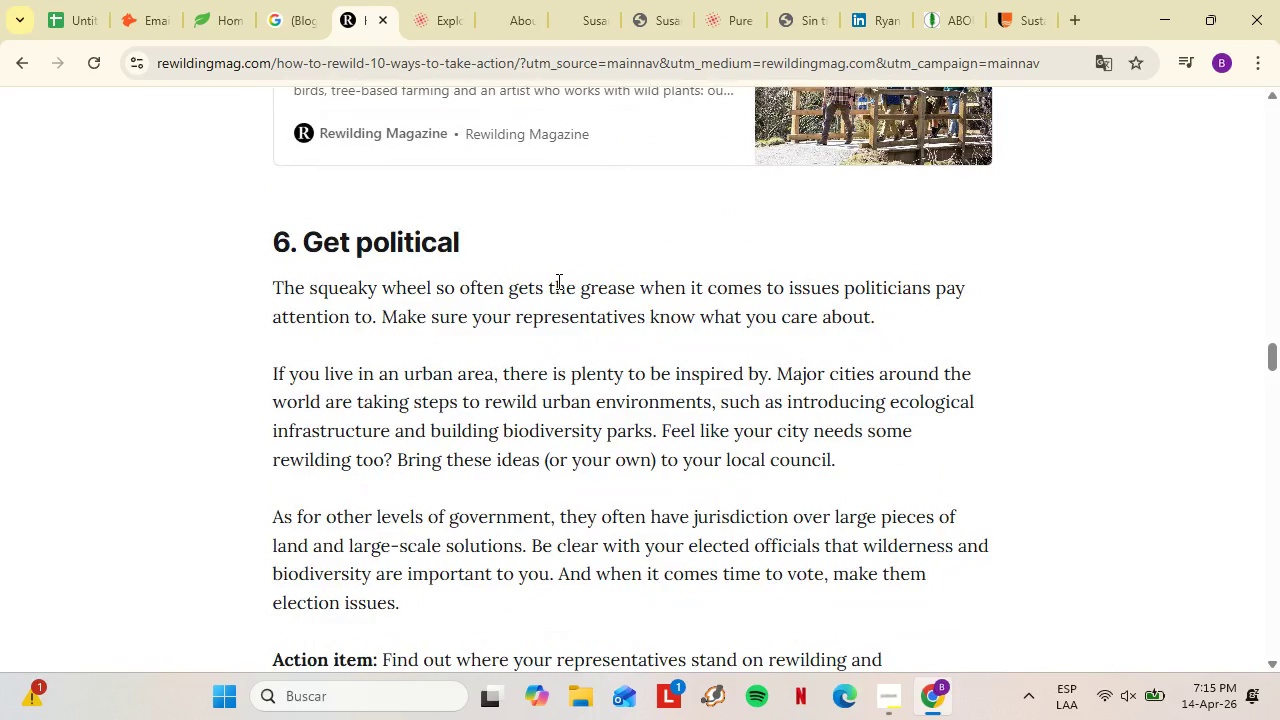 
scroll: coordinate [556, 281], scroll_direction: down, amount: 40.0
 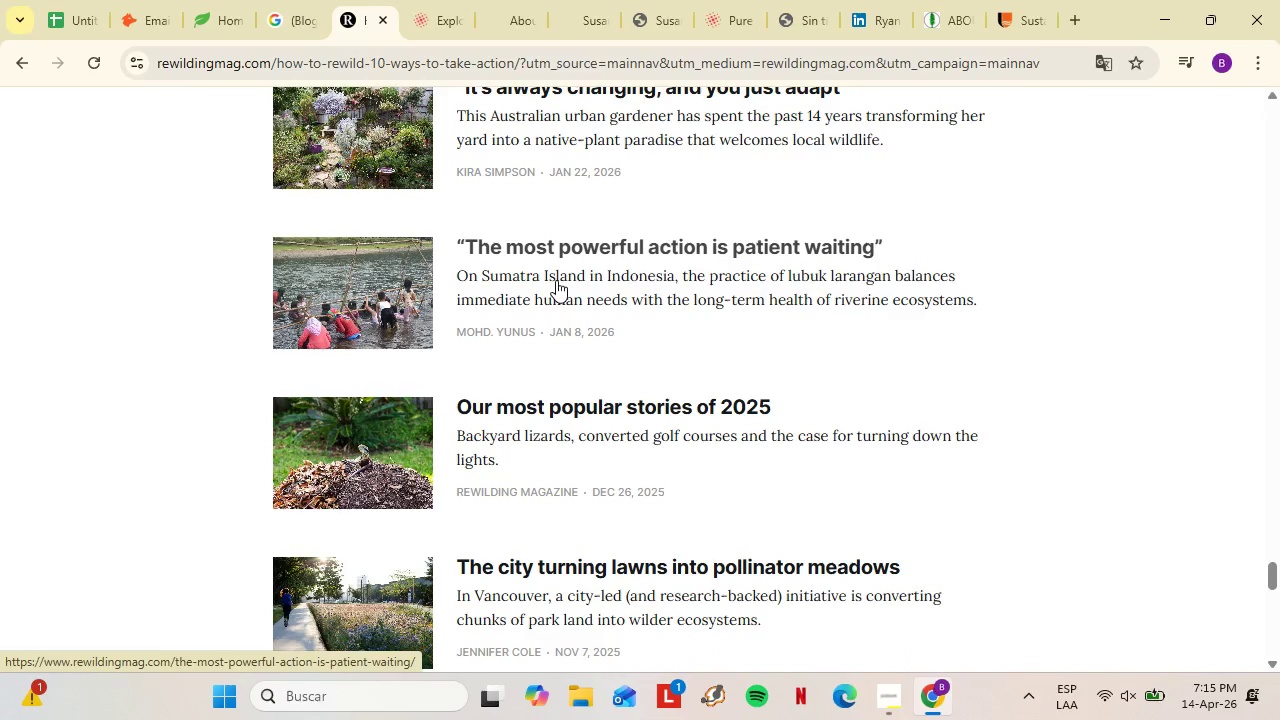 
wait(13.36)
 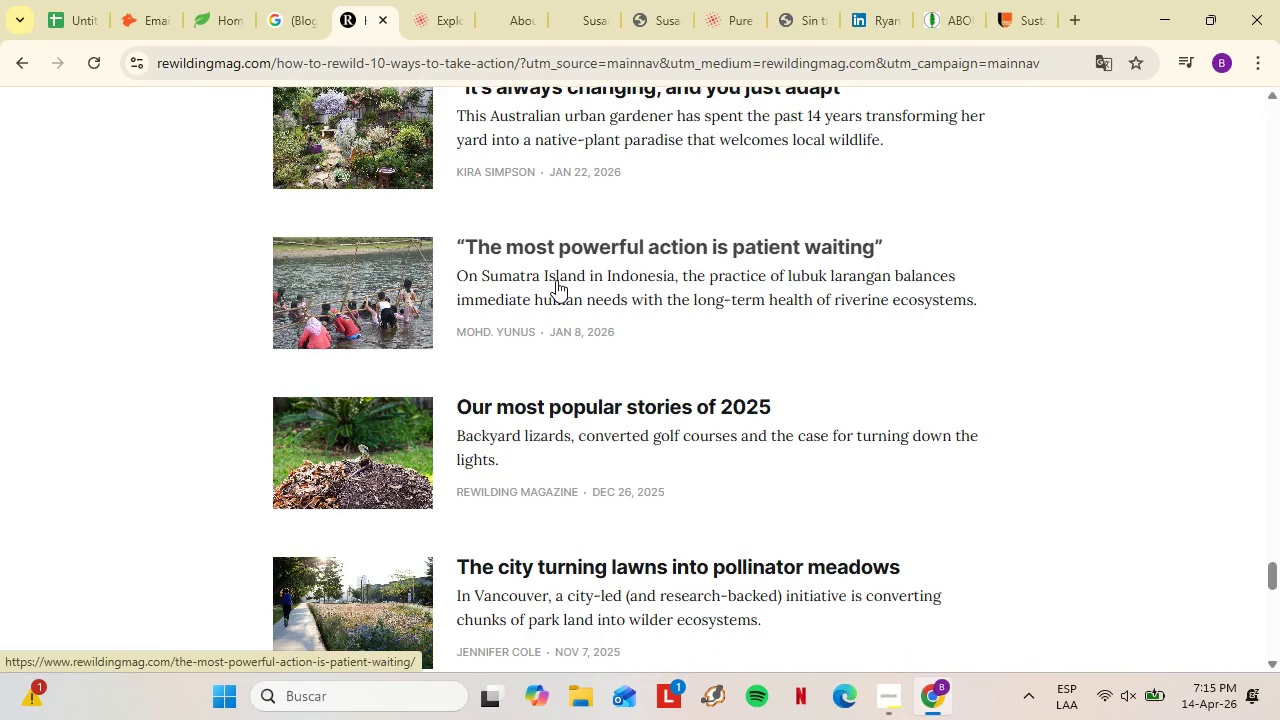 
scroll: coordinate [489, 296], scroll_direction: down, amount: 11.0
 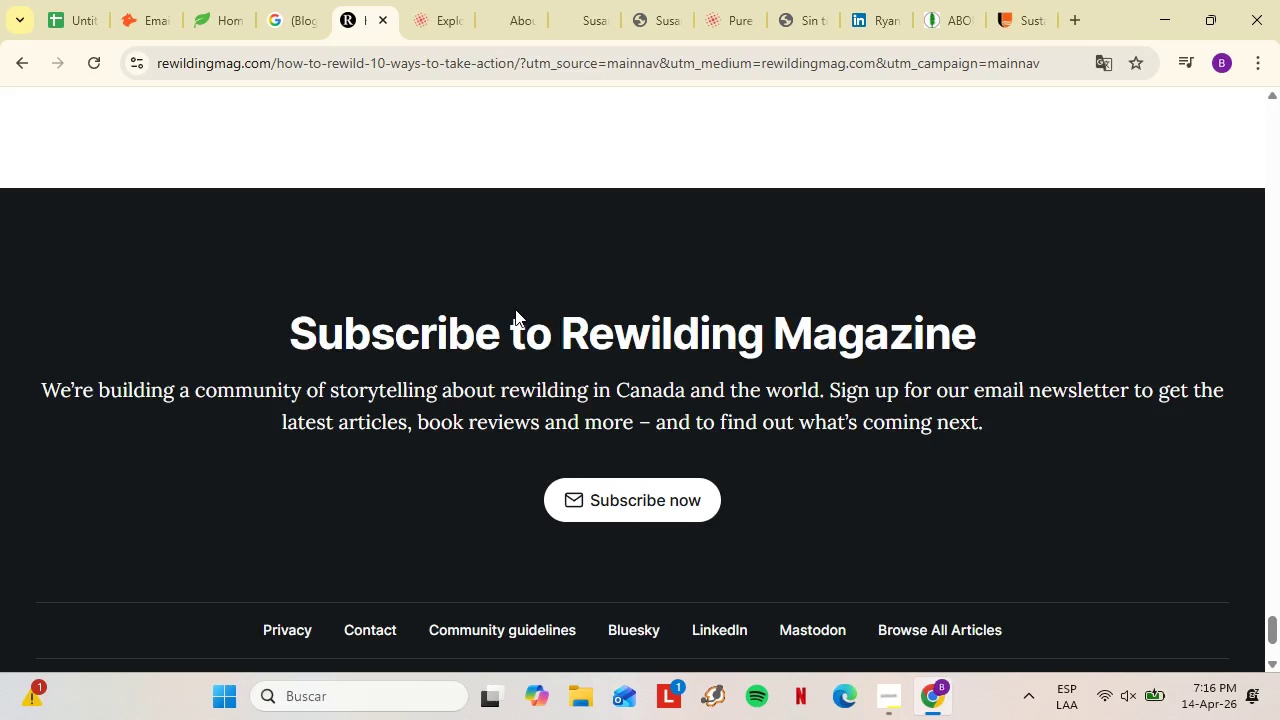 
left_click([370, 438])
 